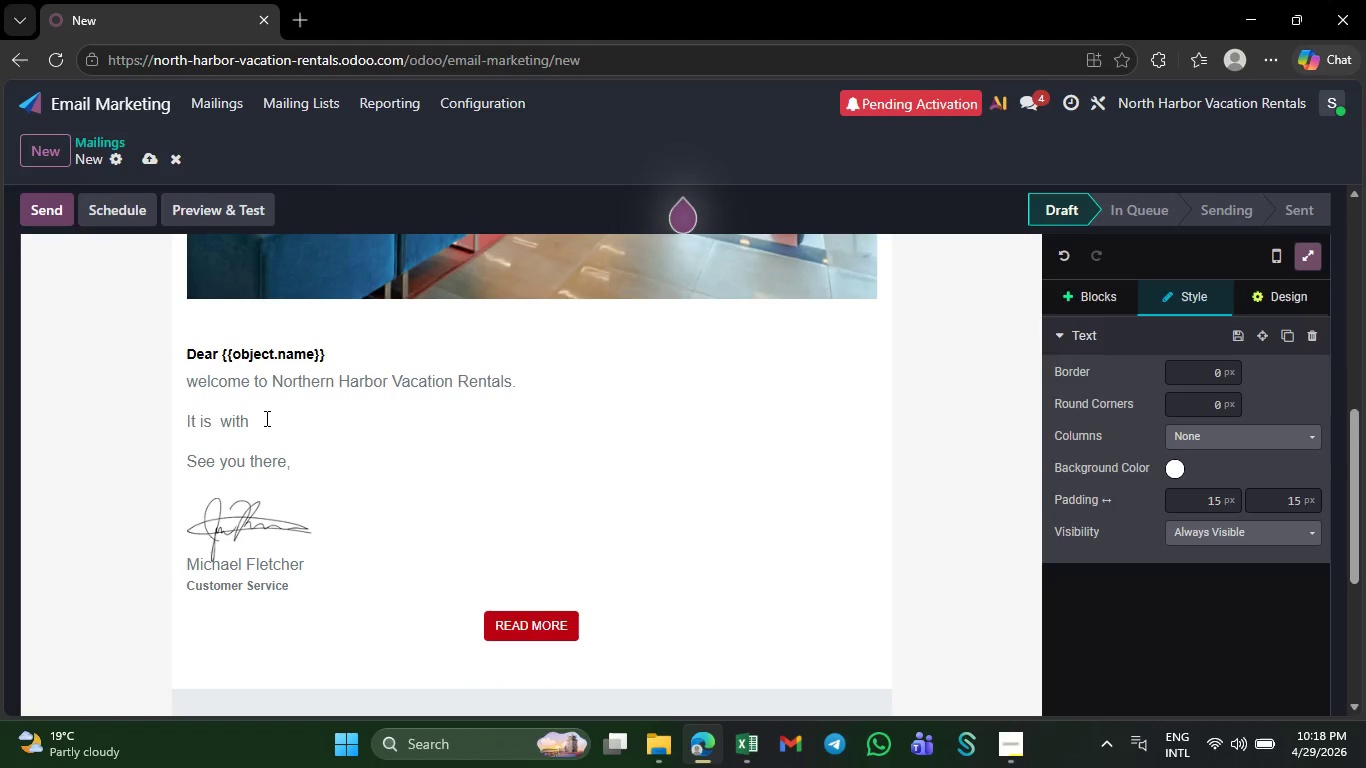 
left_click([216, 425])
 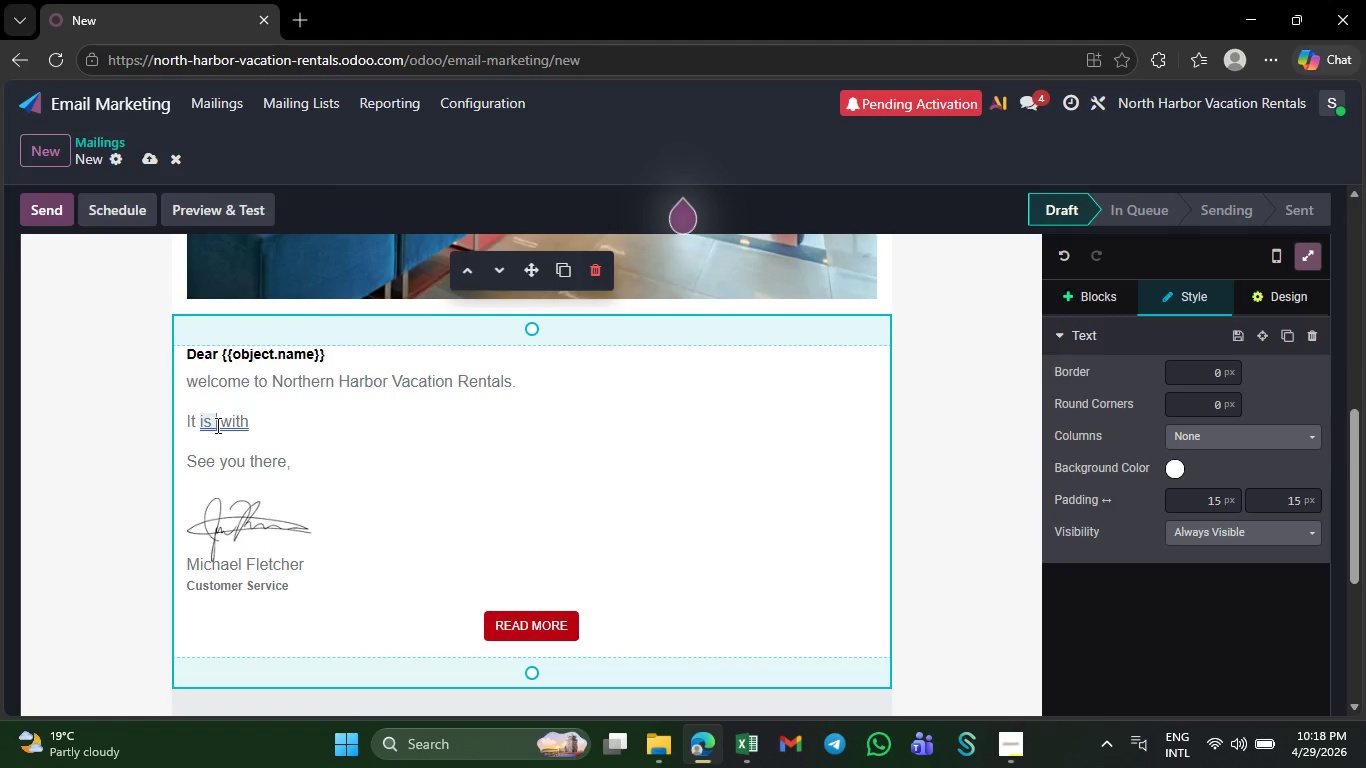 
key(Backspace)
 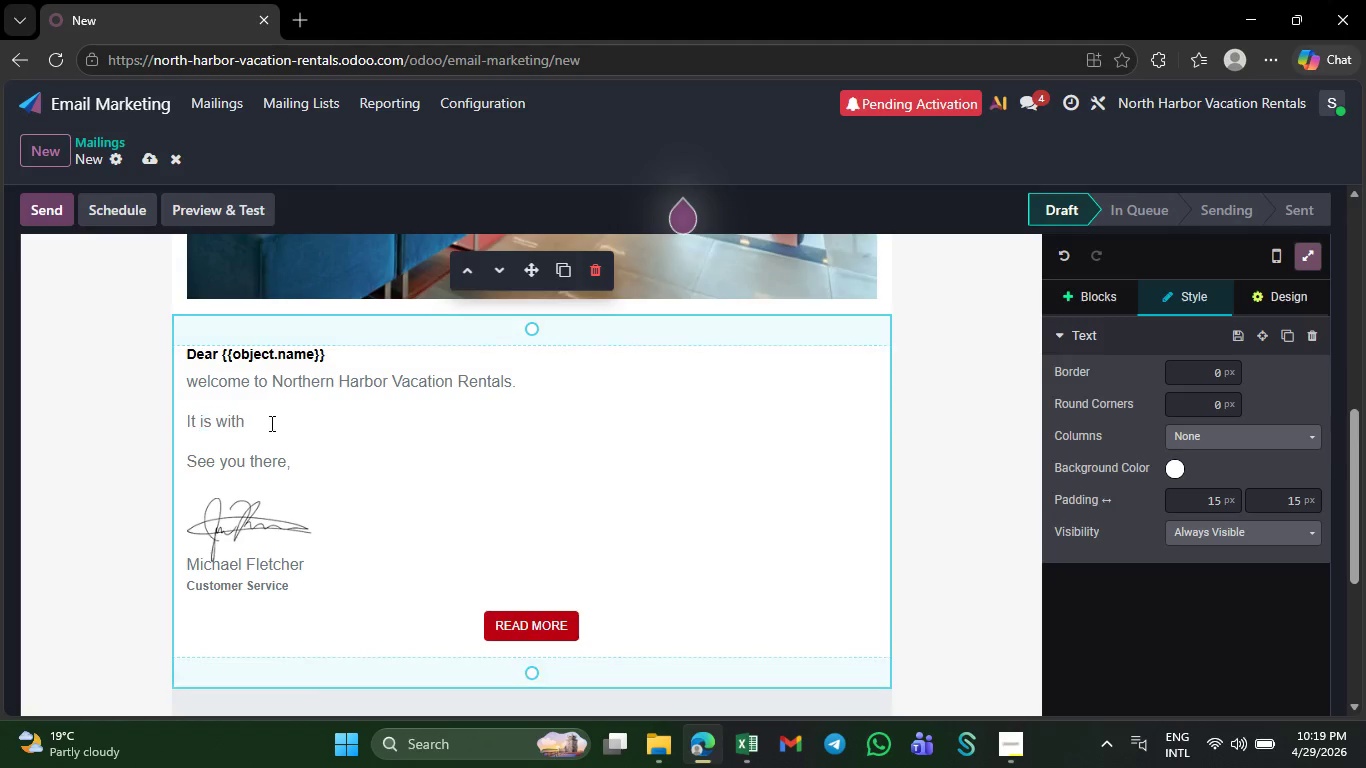 
left_click([270, 423])
 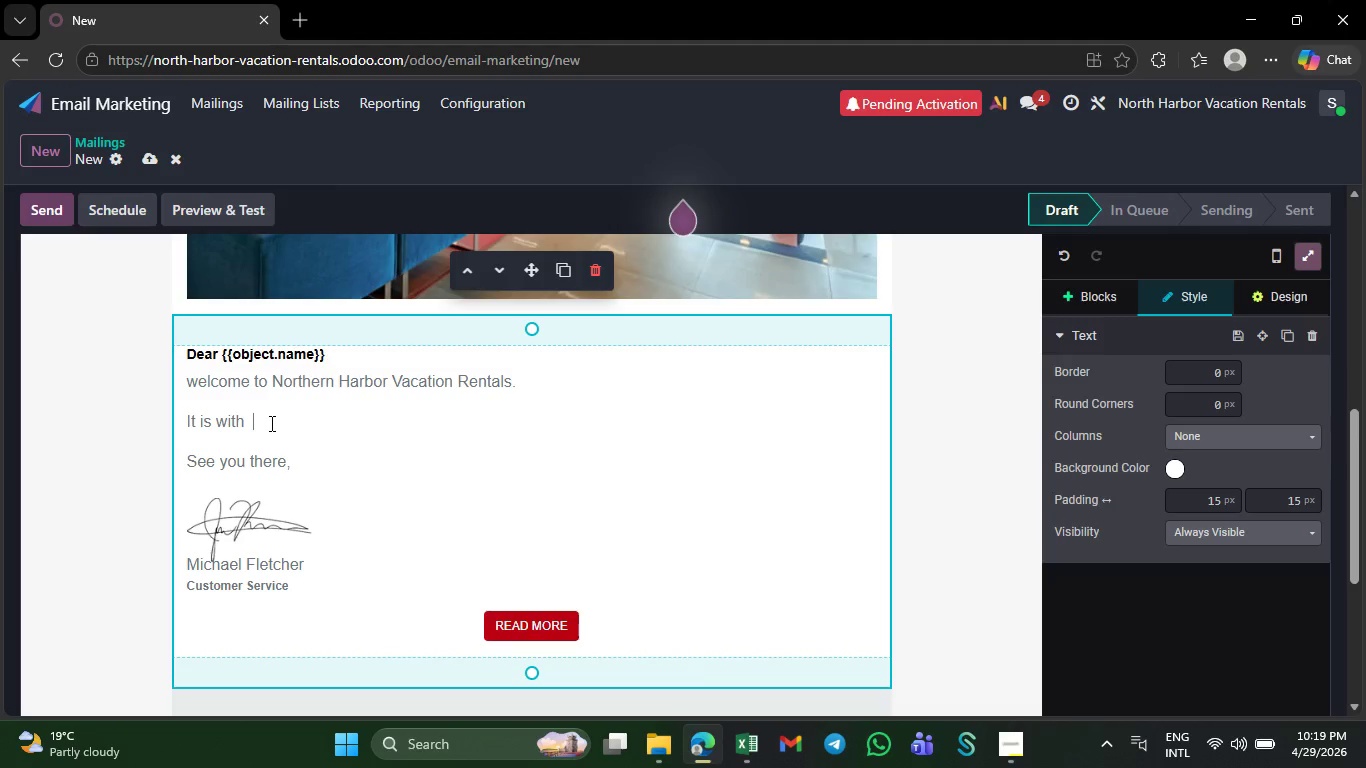 
key(Backspace)
type(gr)
 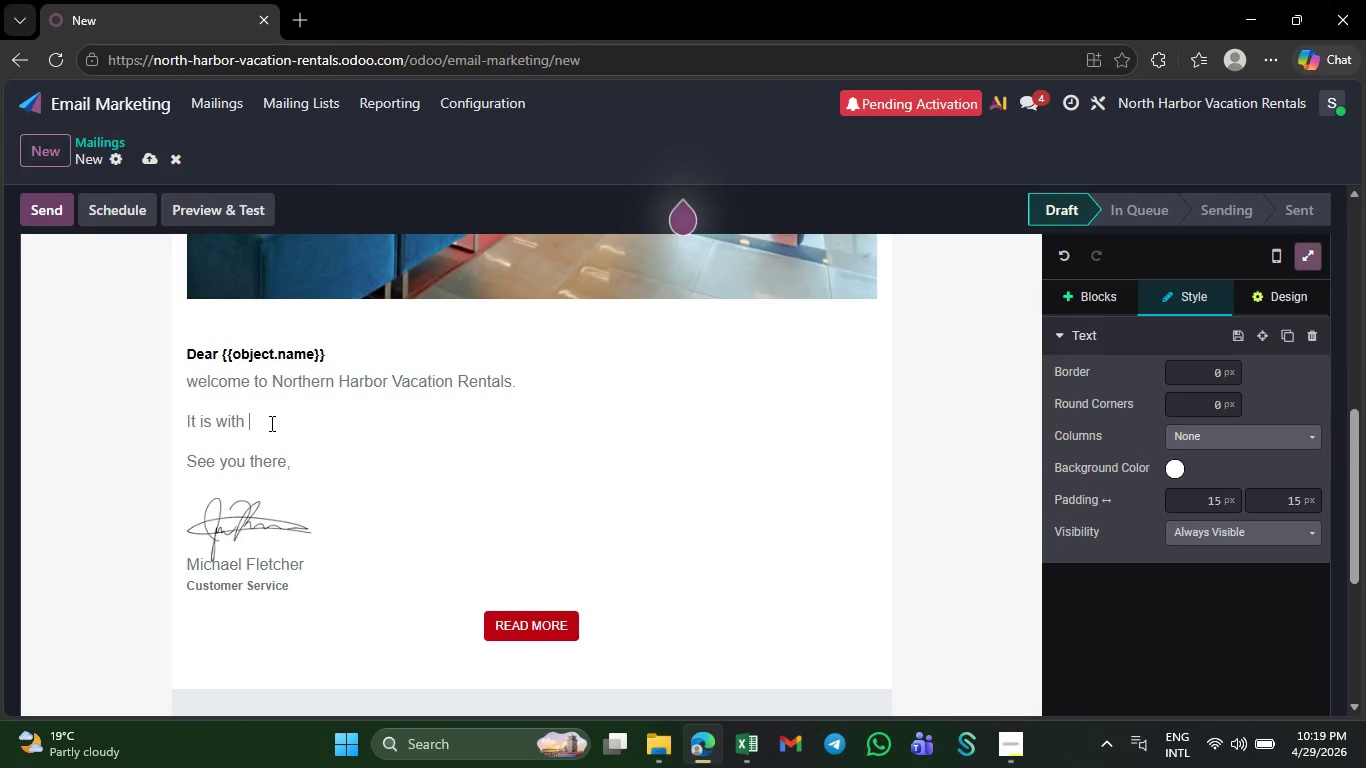 
type(eate)
 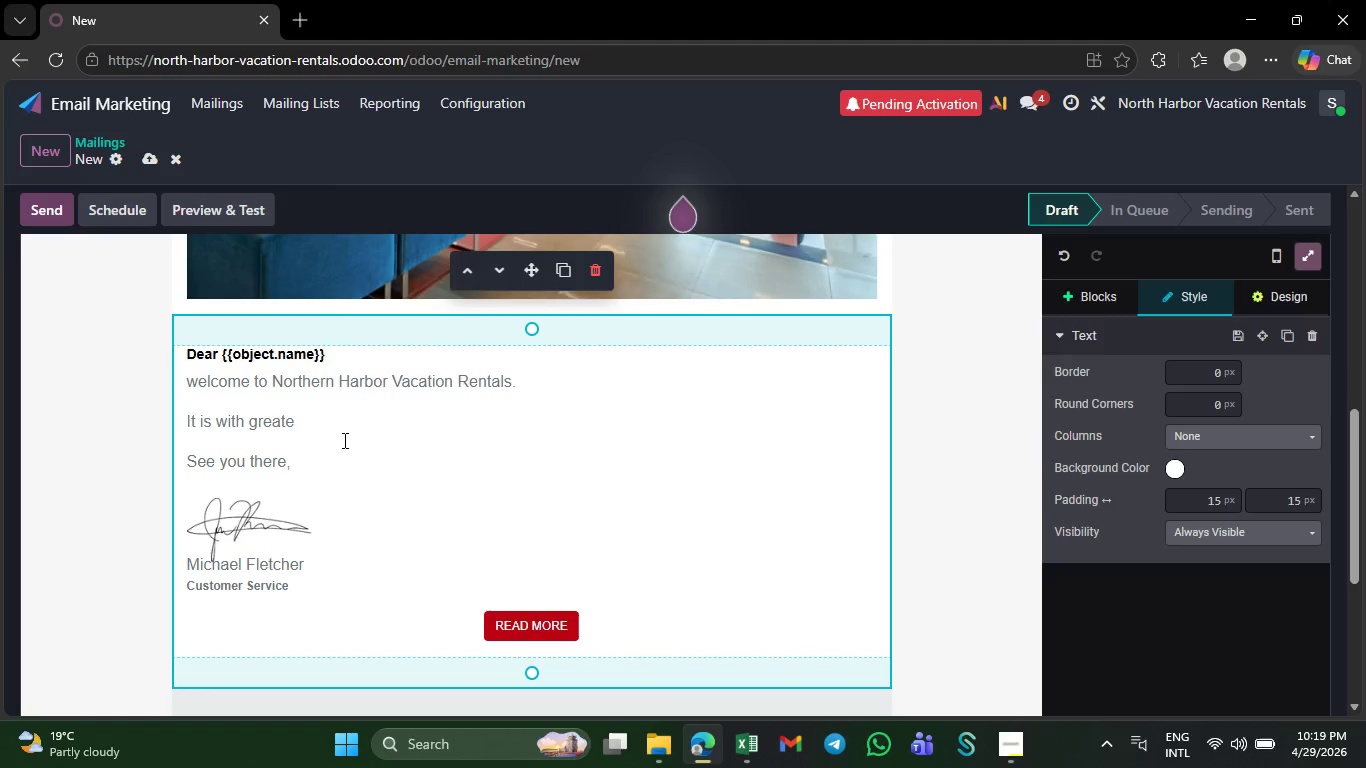 
key(Backspace)
 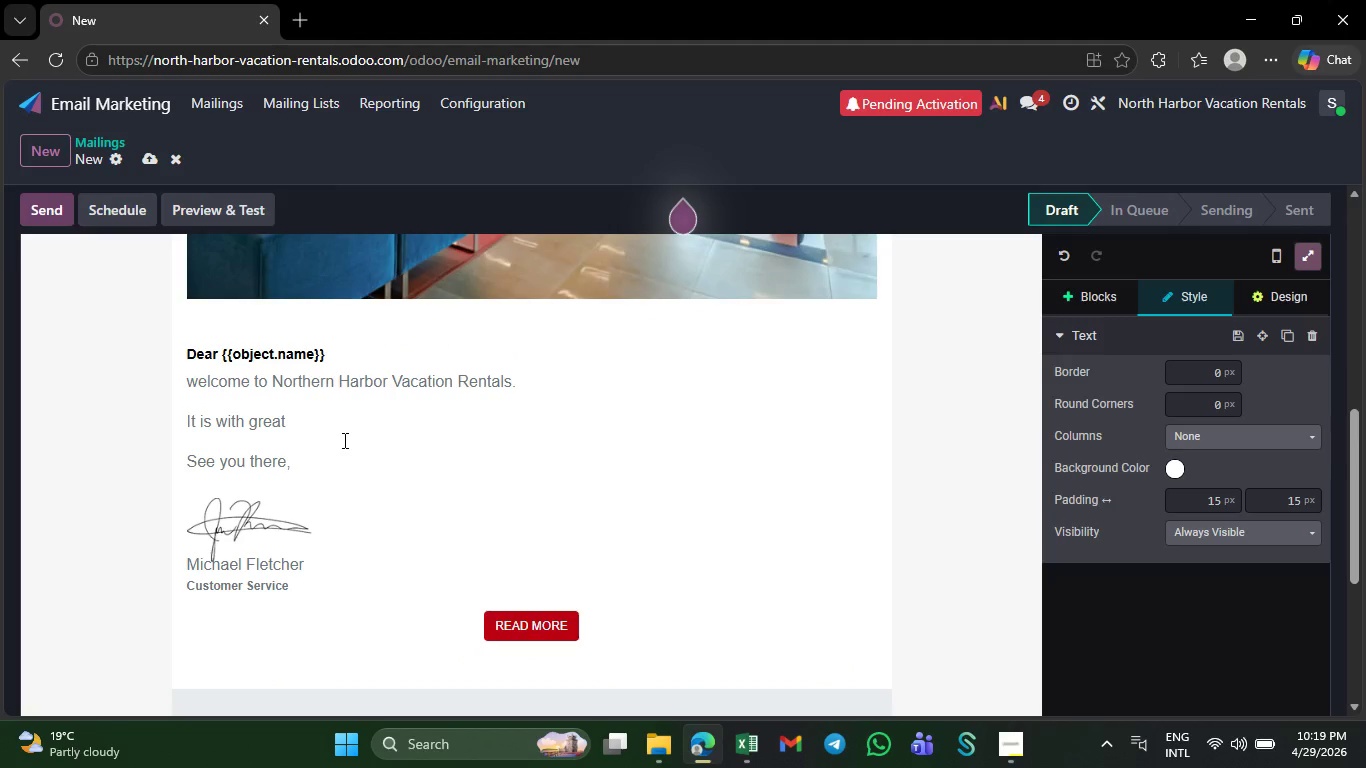 
type( pleasure)
 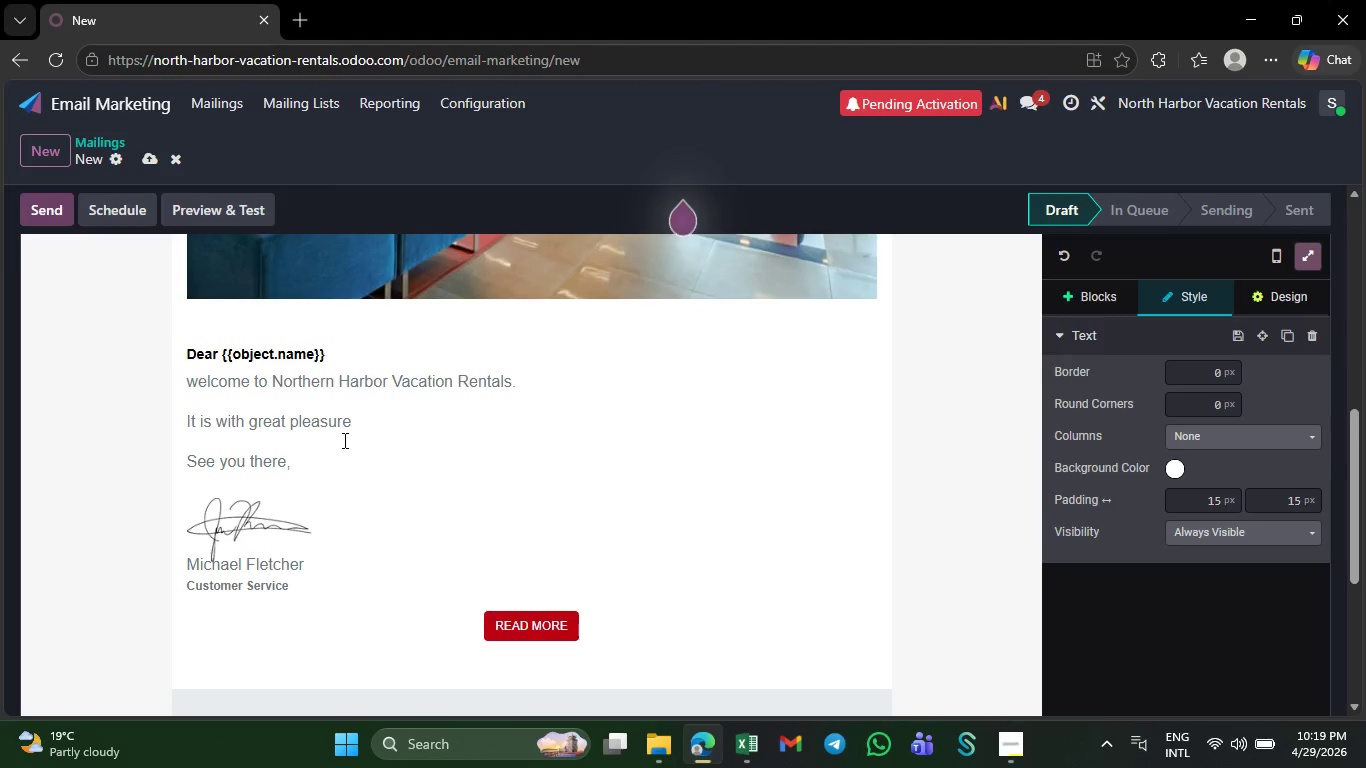 
wait(10.05)
 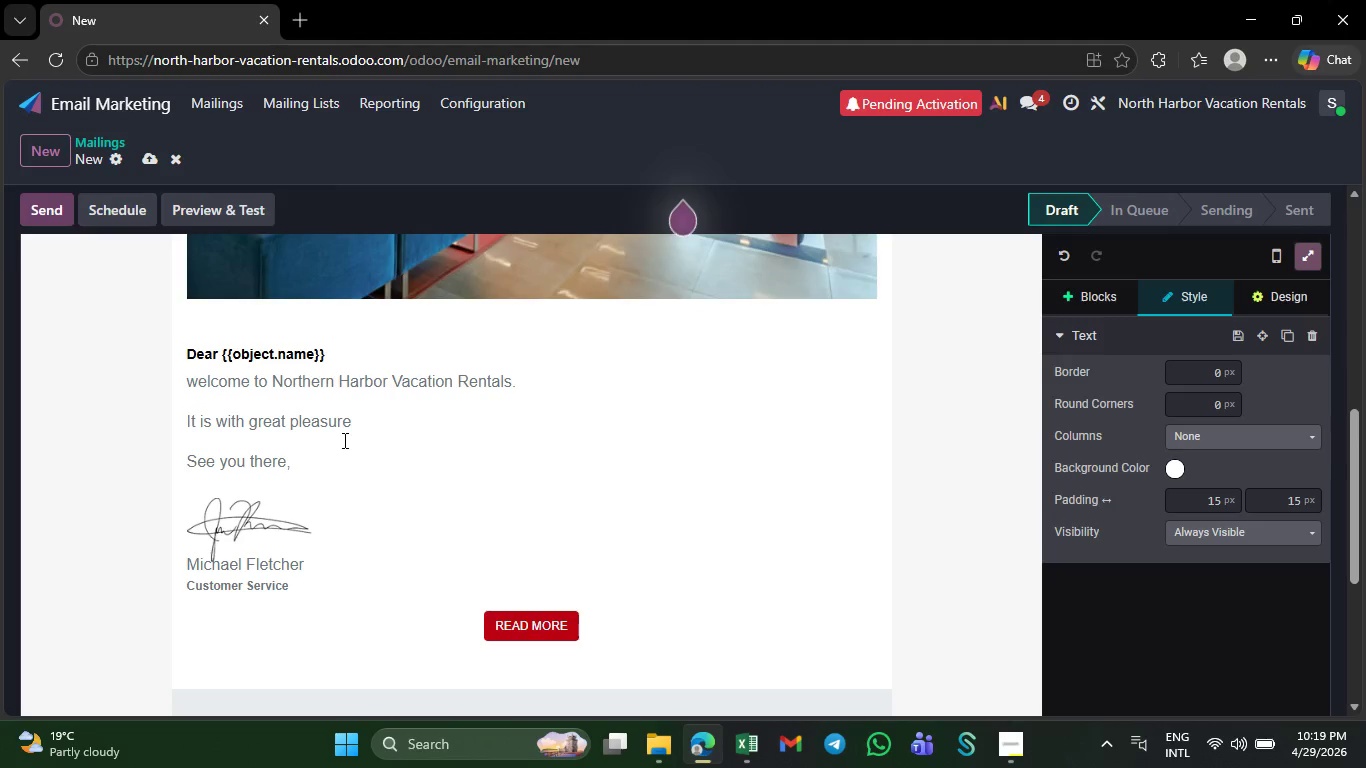 
type(that)
key(Backspace)
key(Backspace)
key(Backspace)
key(Backspace)
type( that officially )
 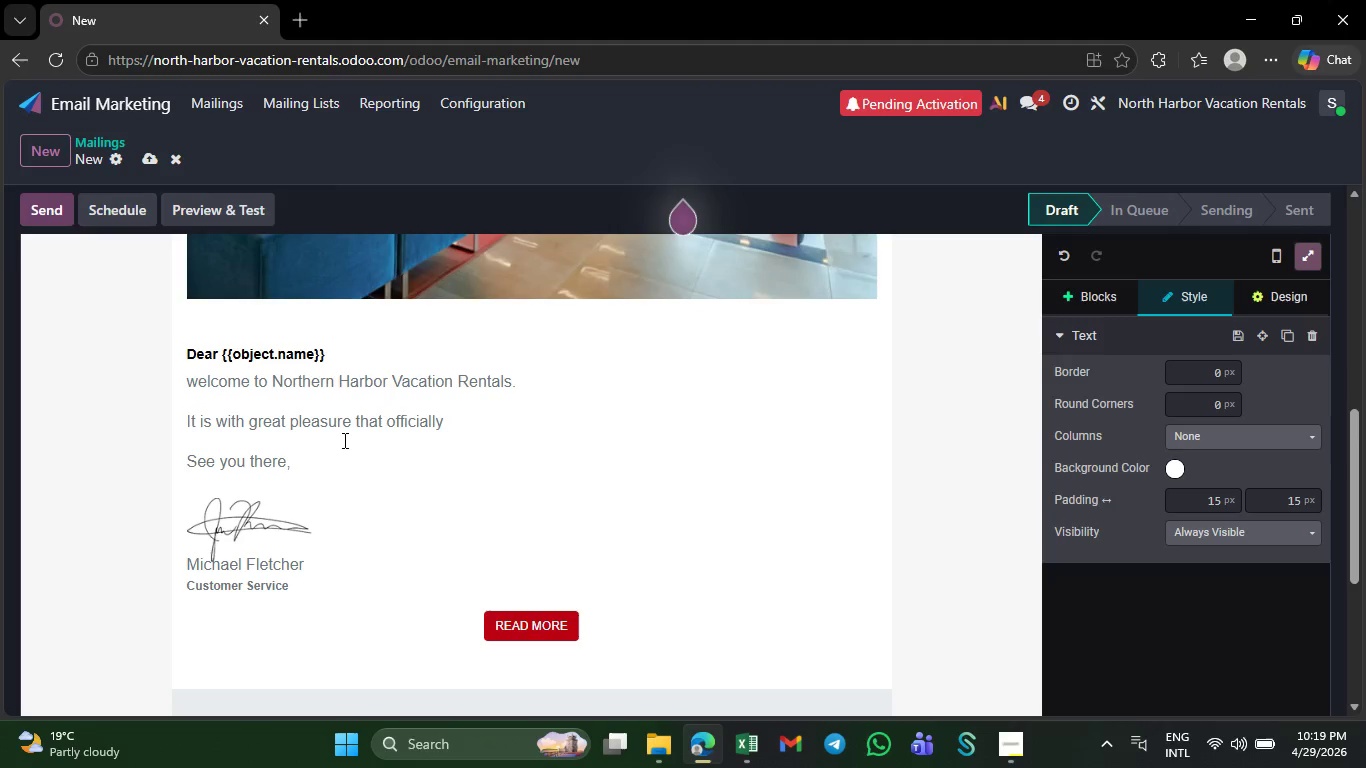 
wait(5.48)
 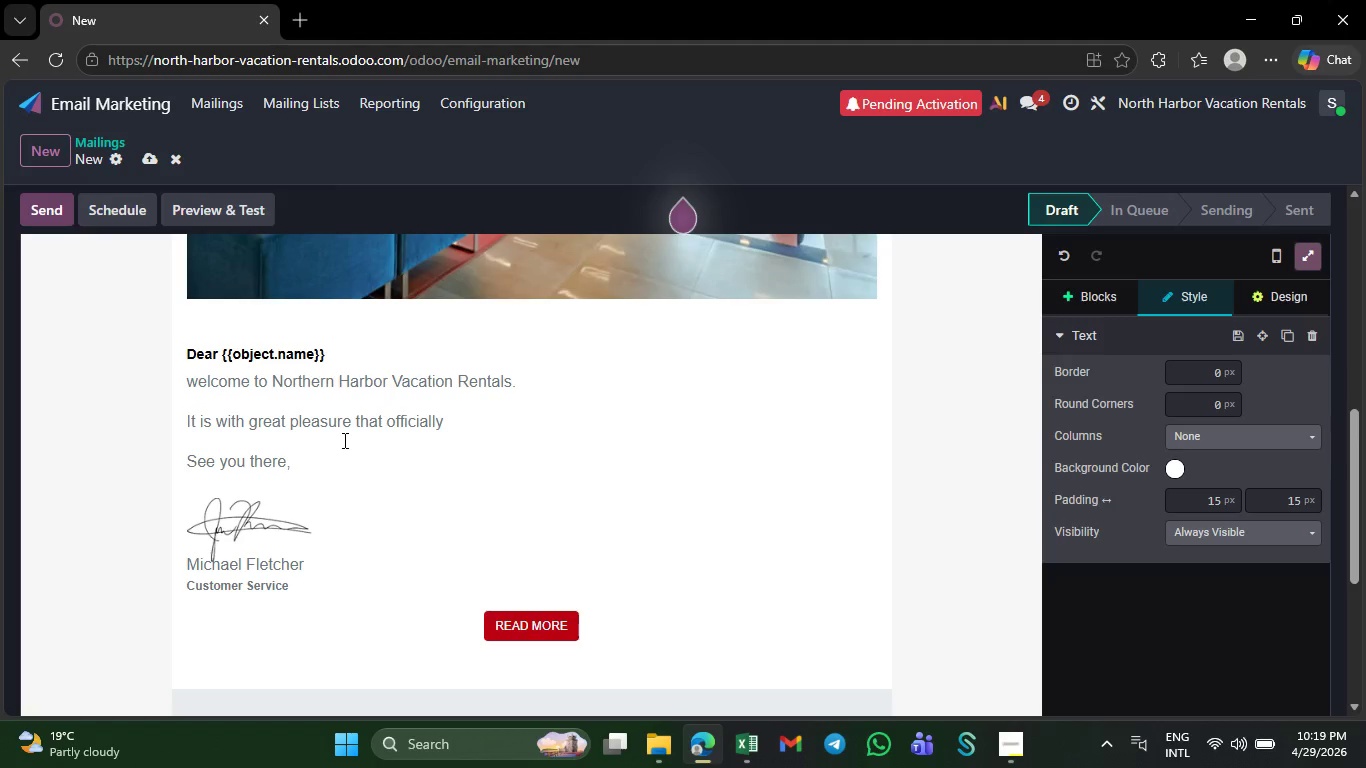 
type(welcome both your)
key(Backspace)
type( and yp)
key(Backspace)
type(our property at )
 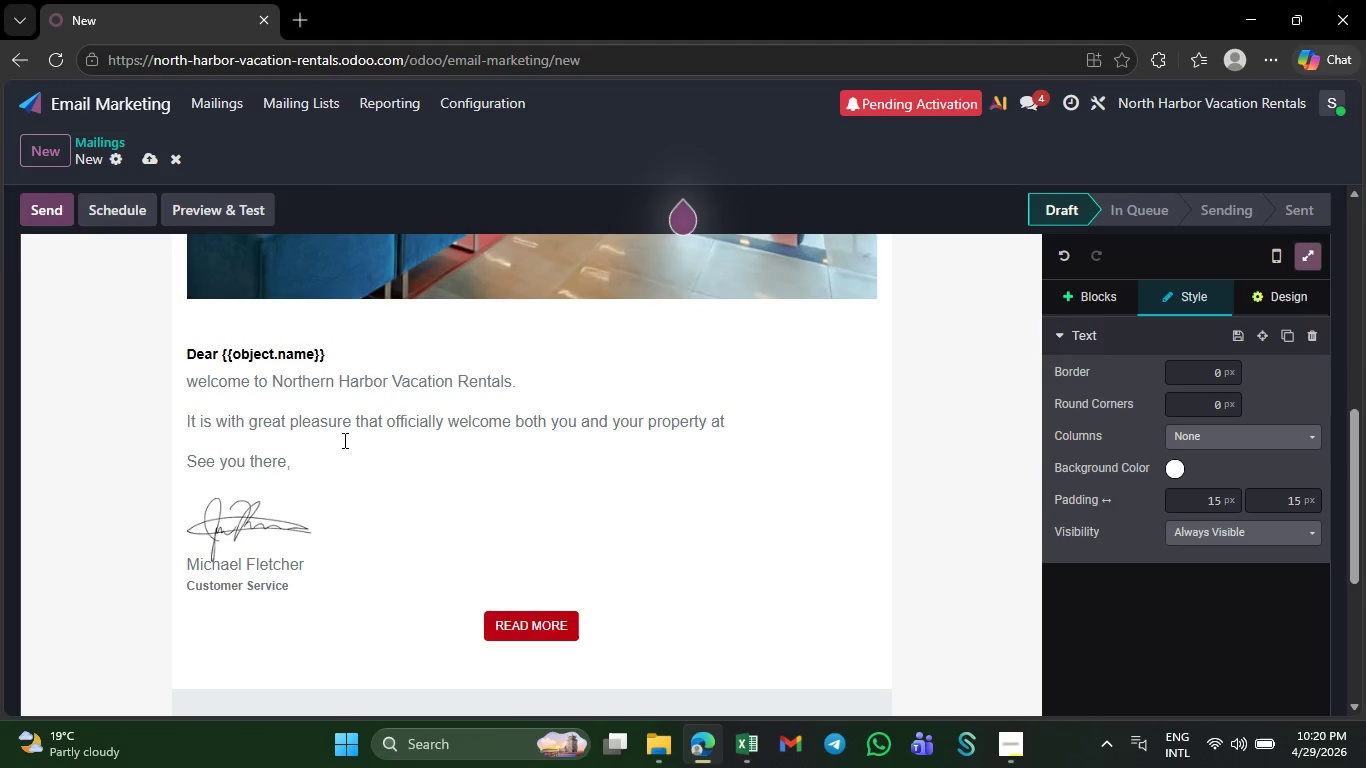 
type({{object)
 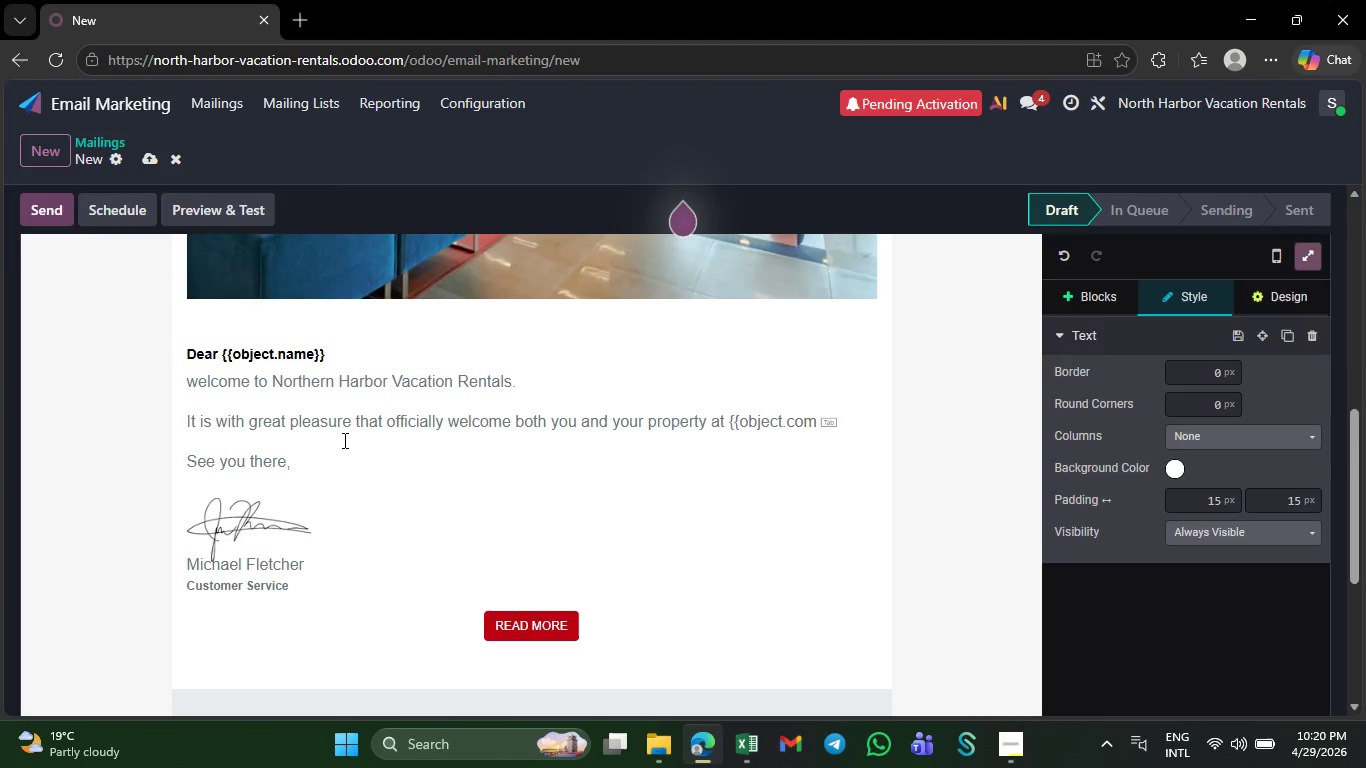 
type(.property)
 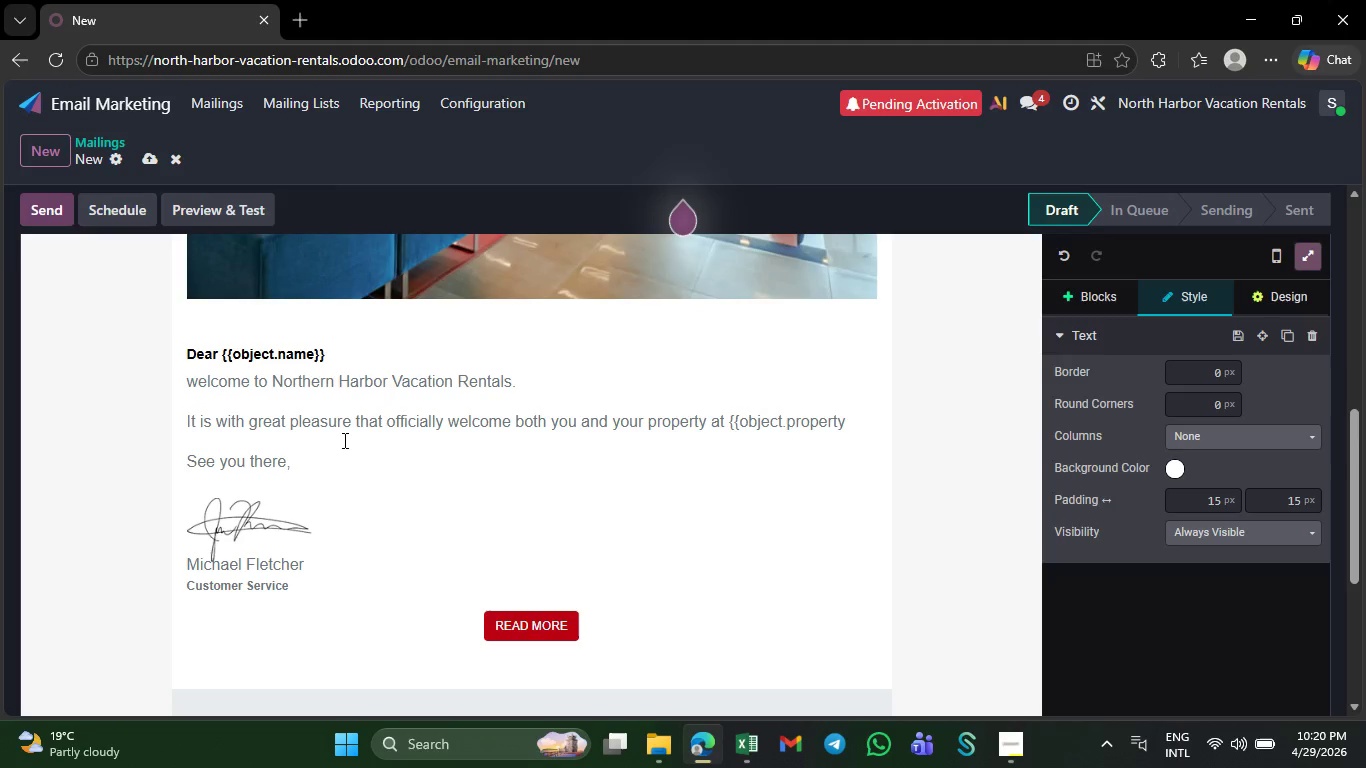 
type(-)
key(Backspace)
type(_address}} into)
 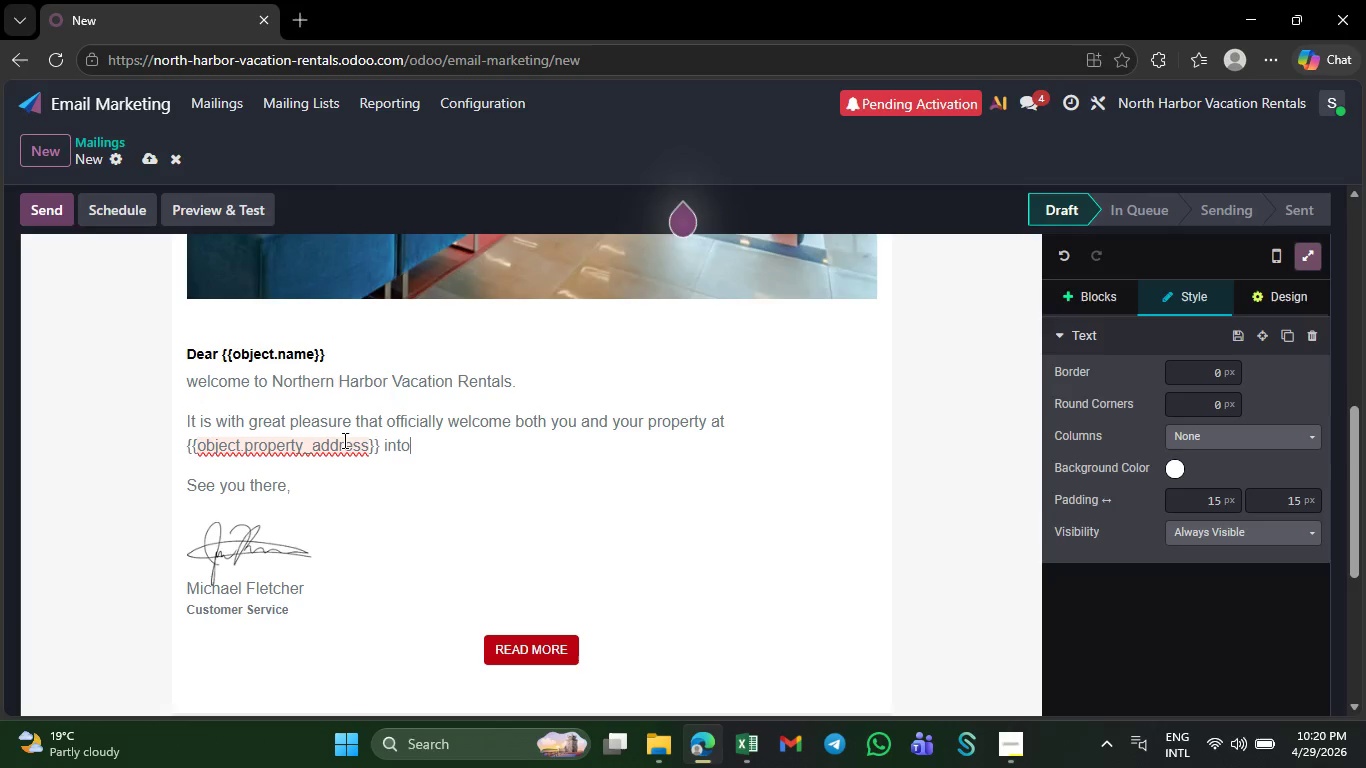 
wait(11.39)
 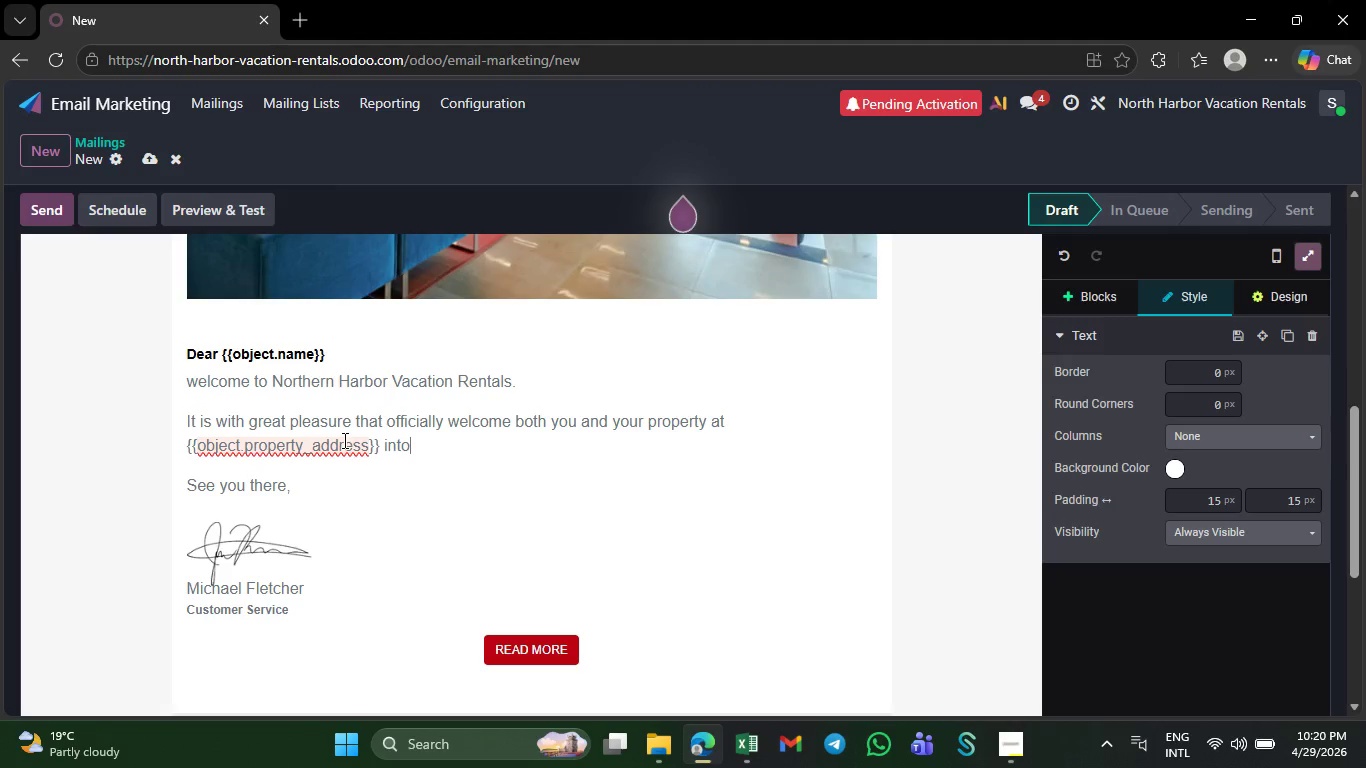 
type( our property)
 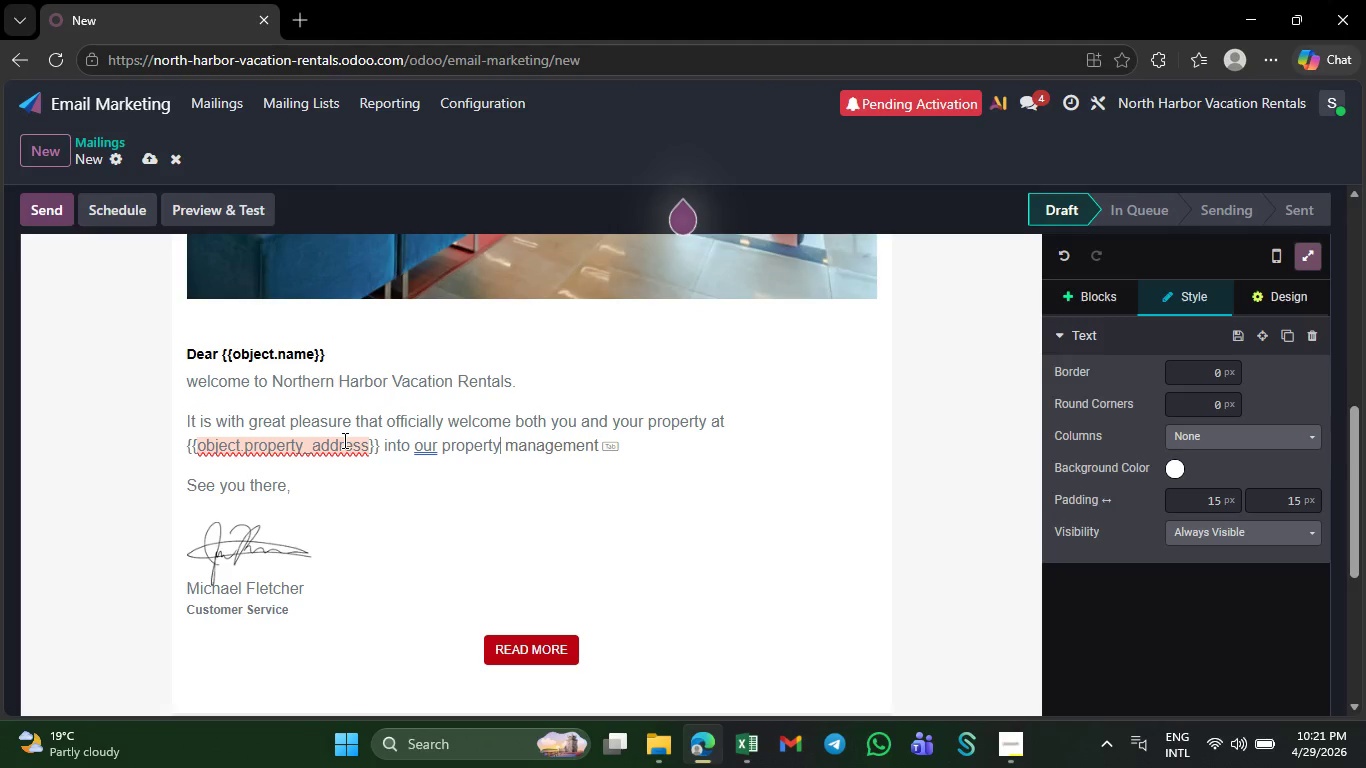 
wait(11.47)
 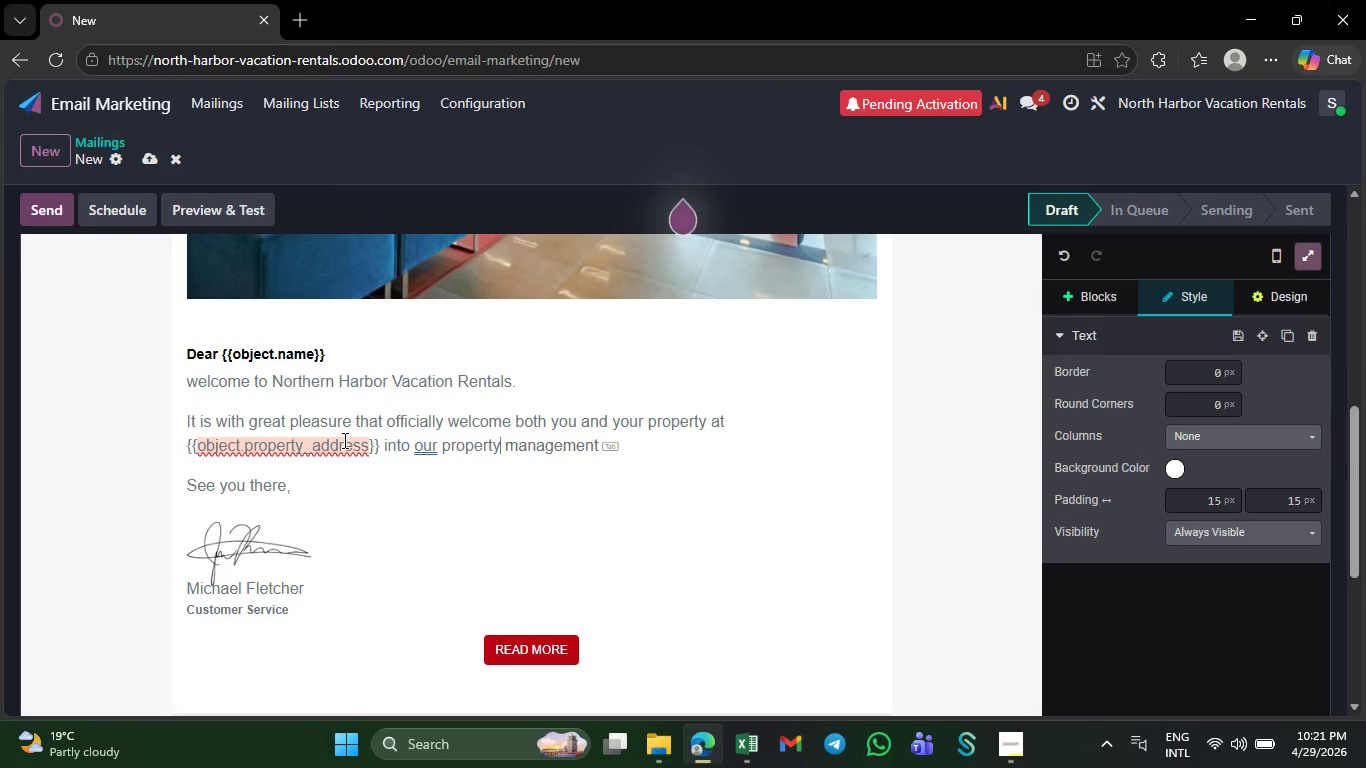 
left_click([425, 450])
 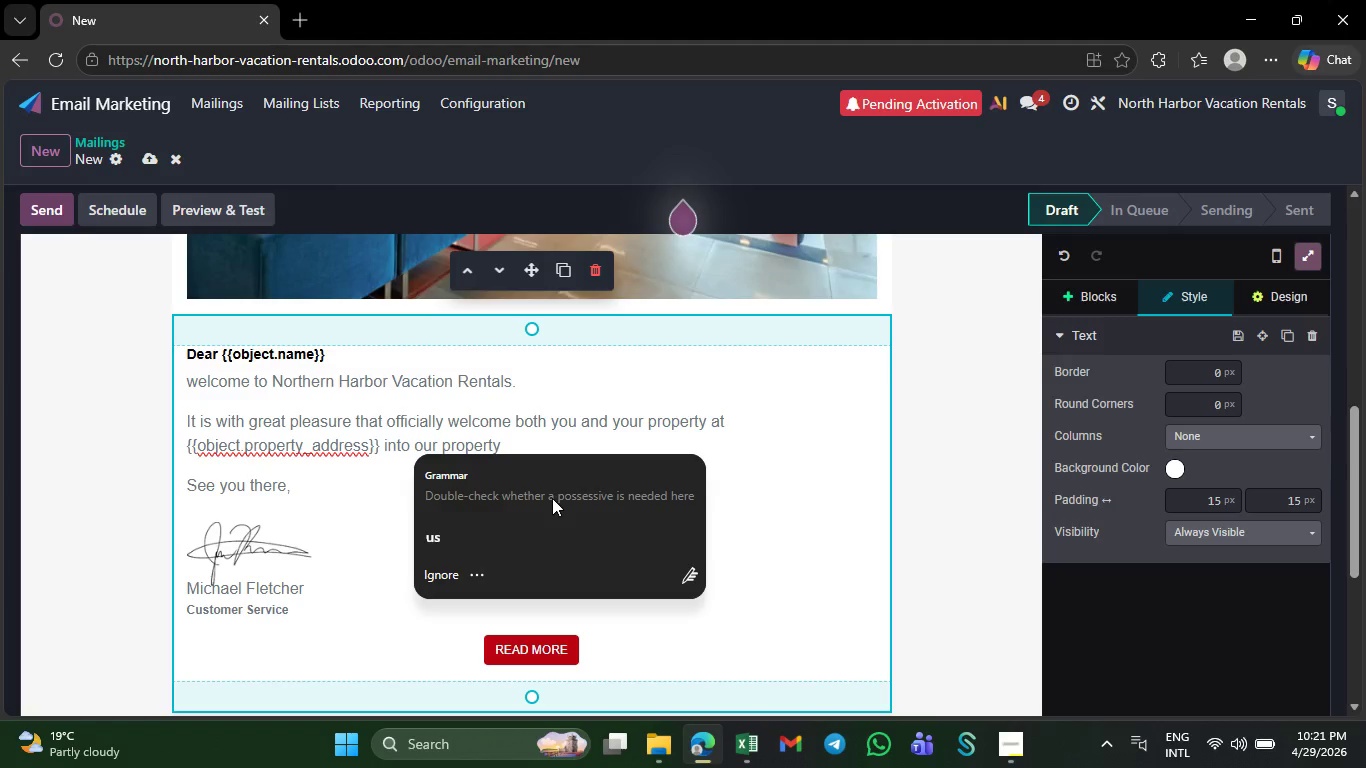 
left_click_drag(start_coordinate=[766, 453], to_coordinate=[496, 456])
 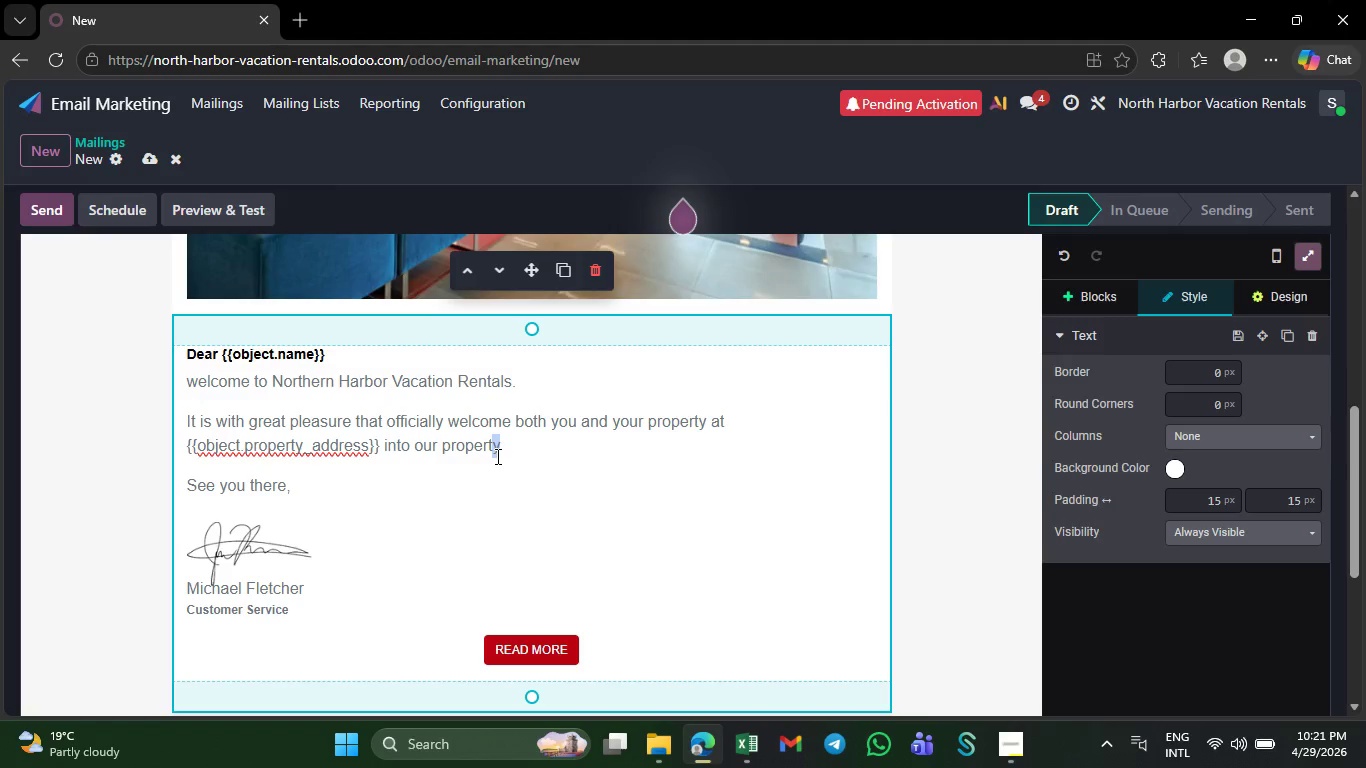 
key(Space)
 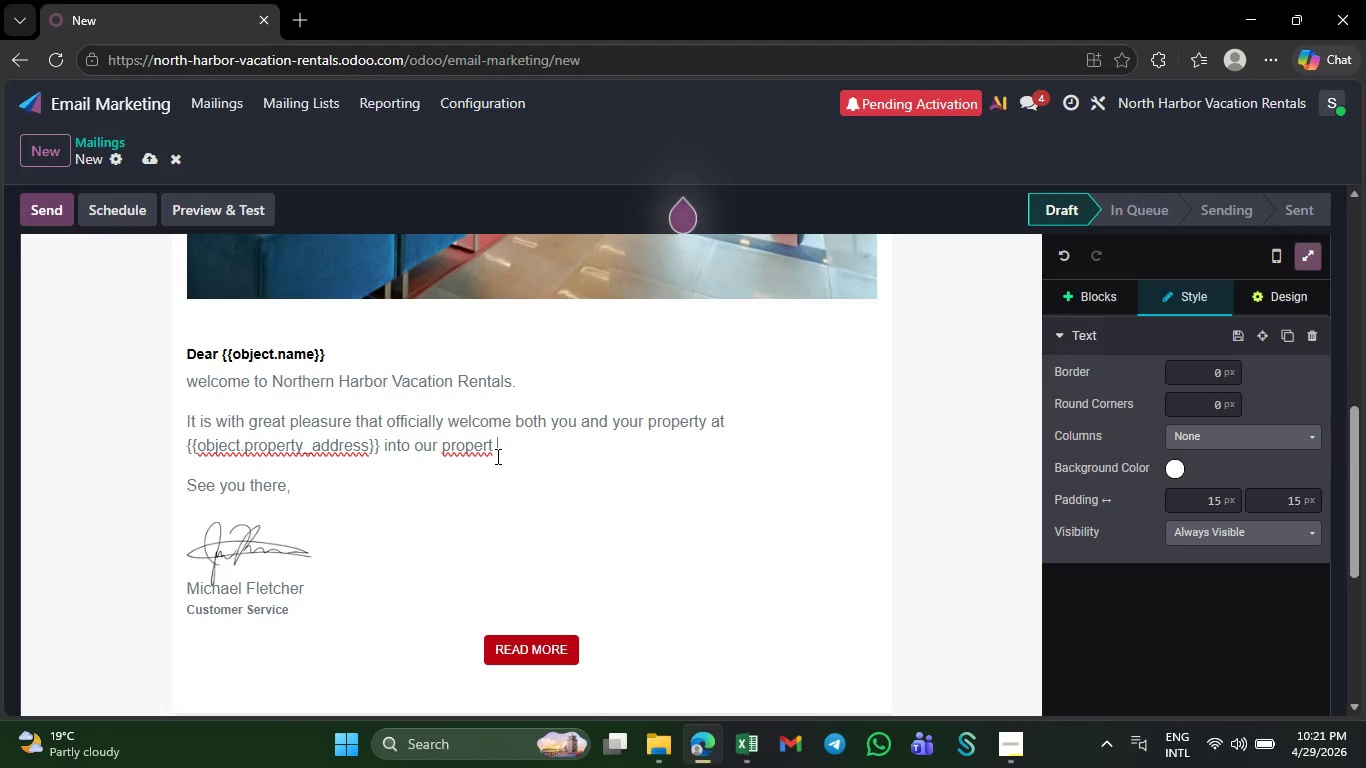 
key(Backspace)
type(y management family. we )
key(Backspace)
key(Backspace)
key(Backspace)
type(We assure you that )
 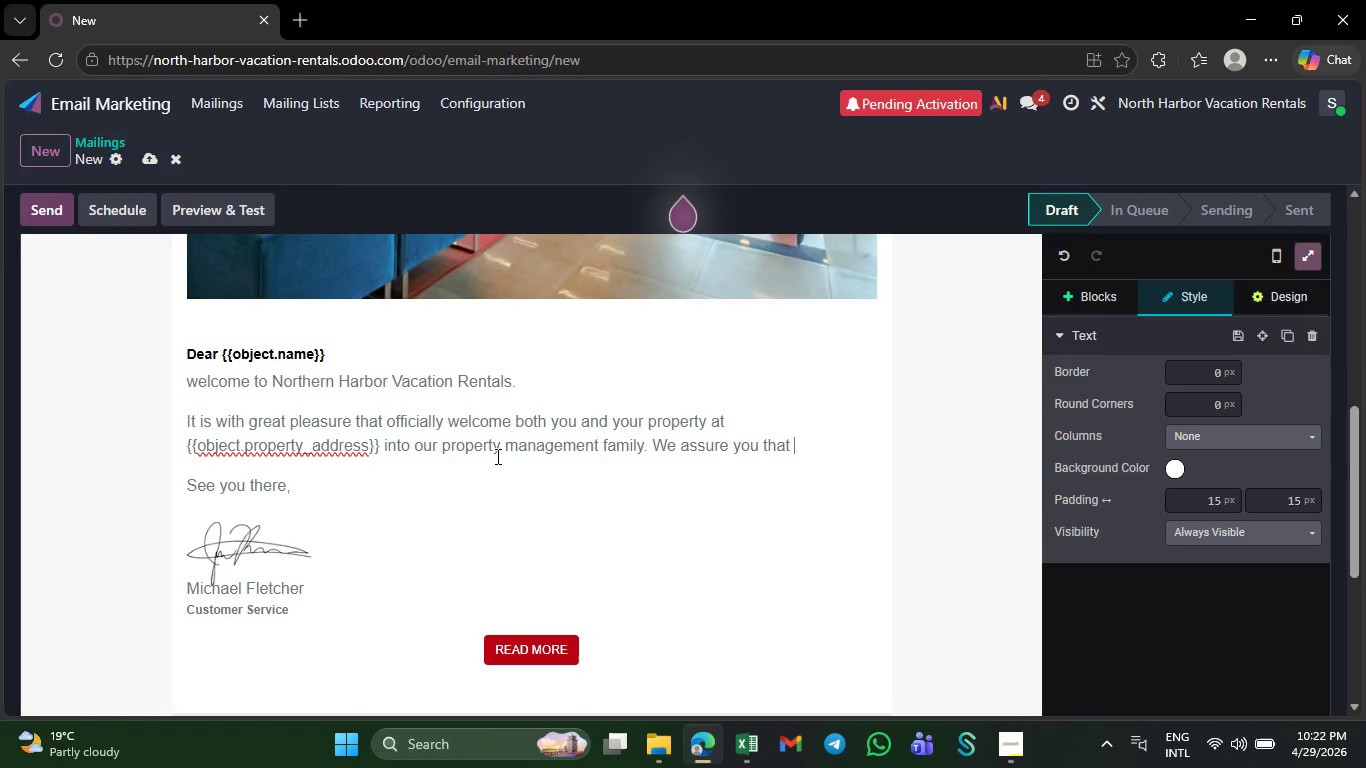 
type(we will proved)
key(Backspace)
key(Backspace)
type(ide excellent ownership services that will result in maximum profitablity of your property.)
 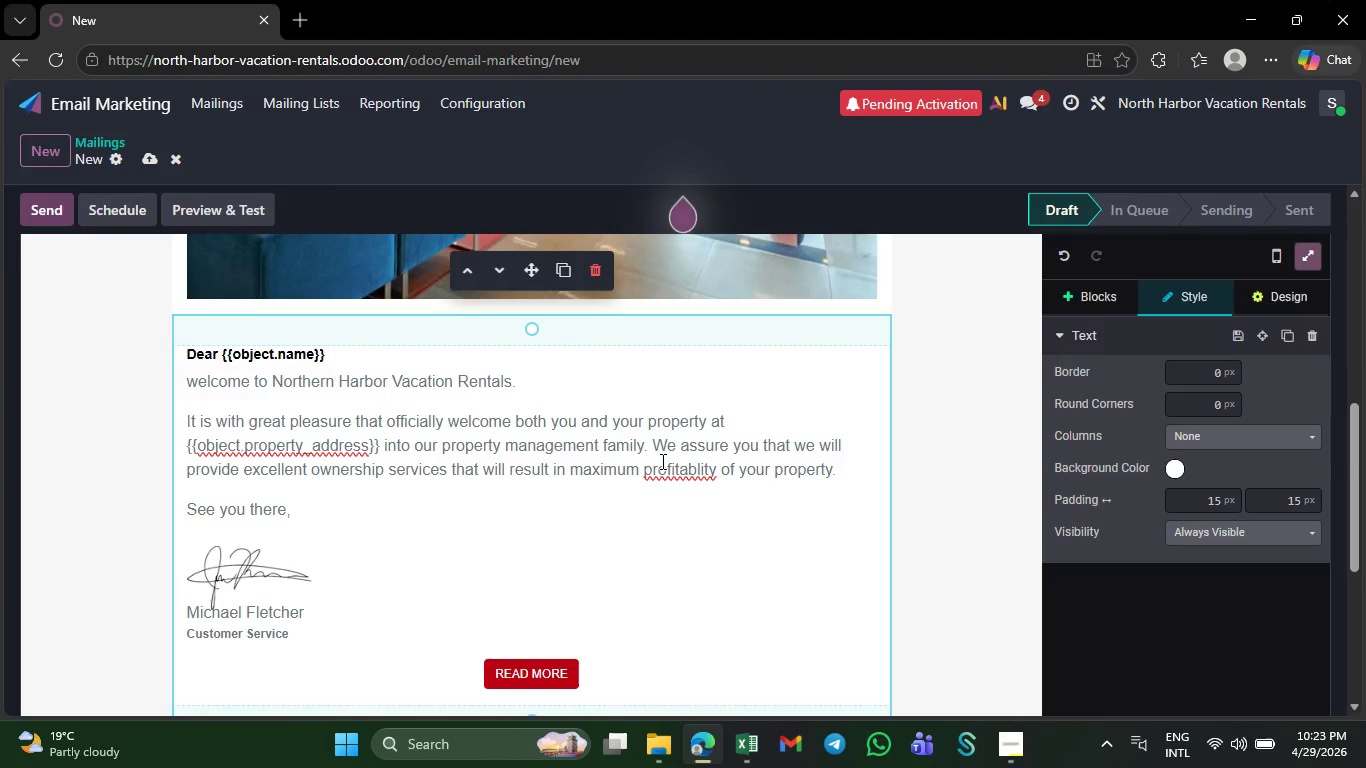 
right_click([669, 479])
 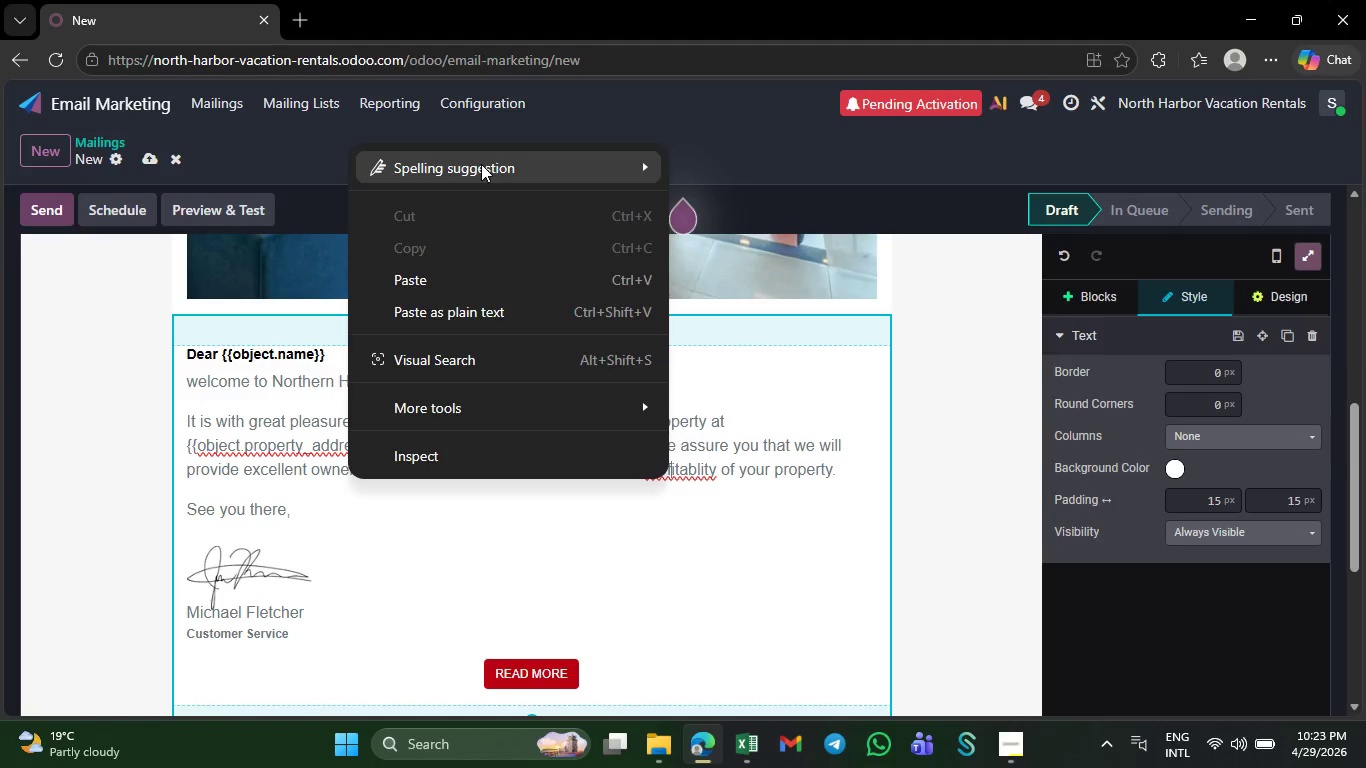 
wait(6.69)
 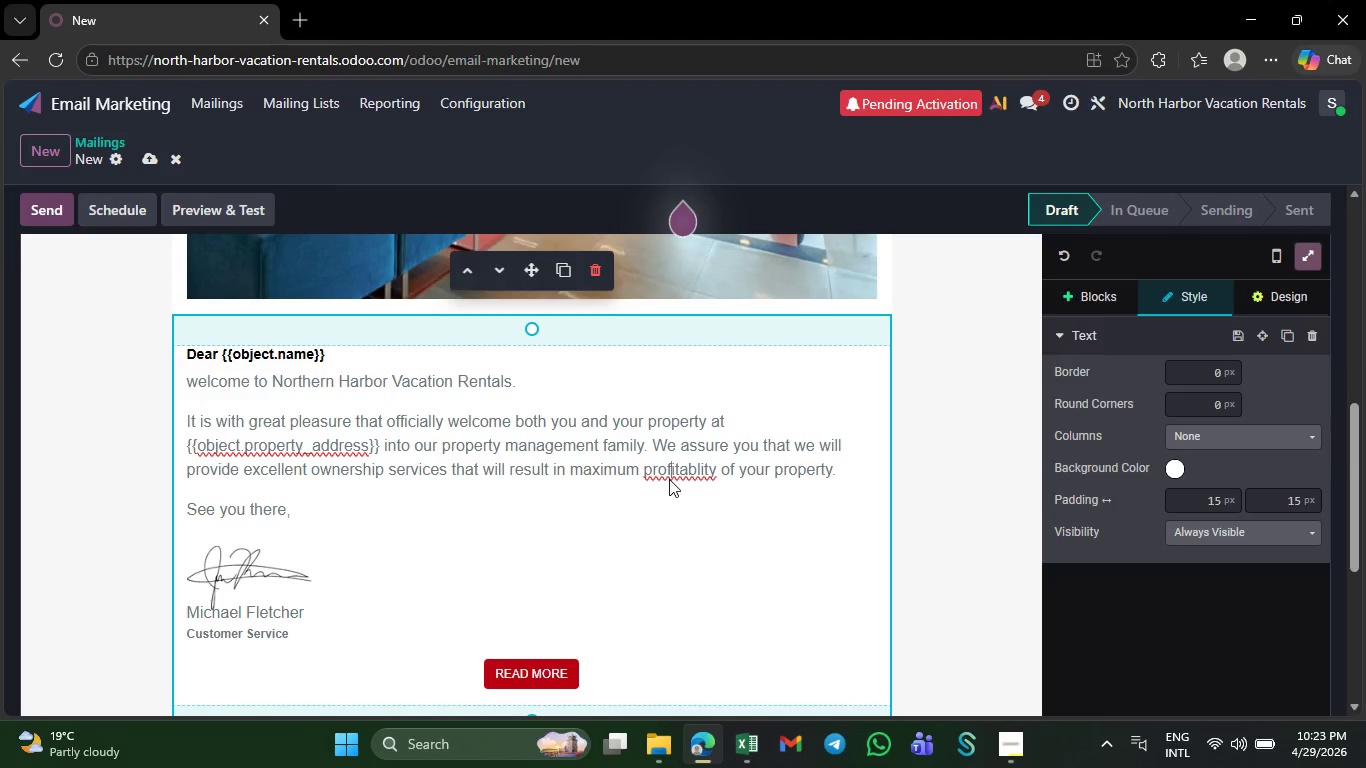 
left_click([719, 167])
 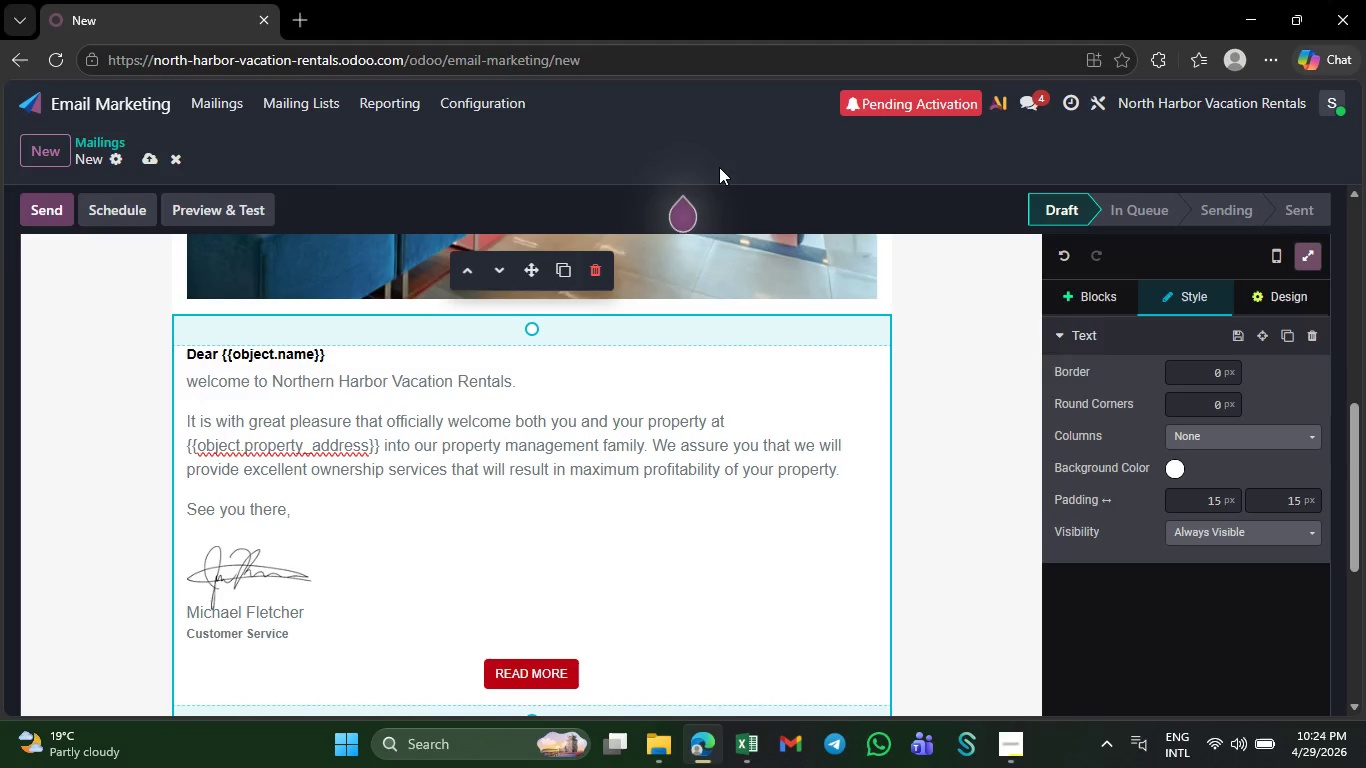 
wait(56.16)
 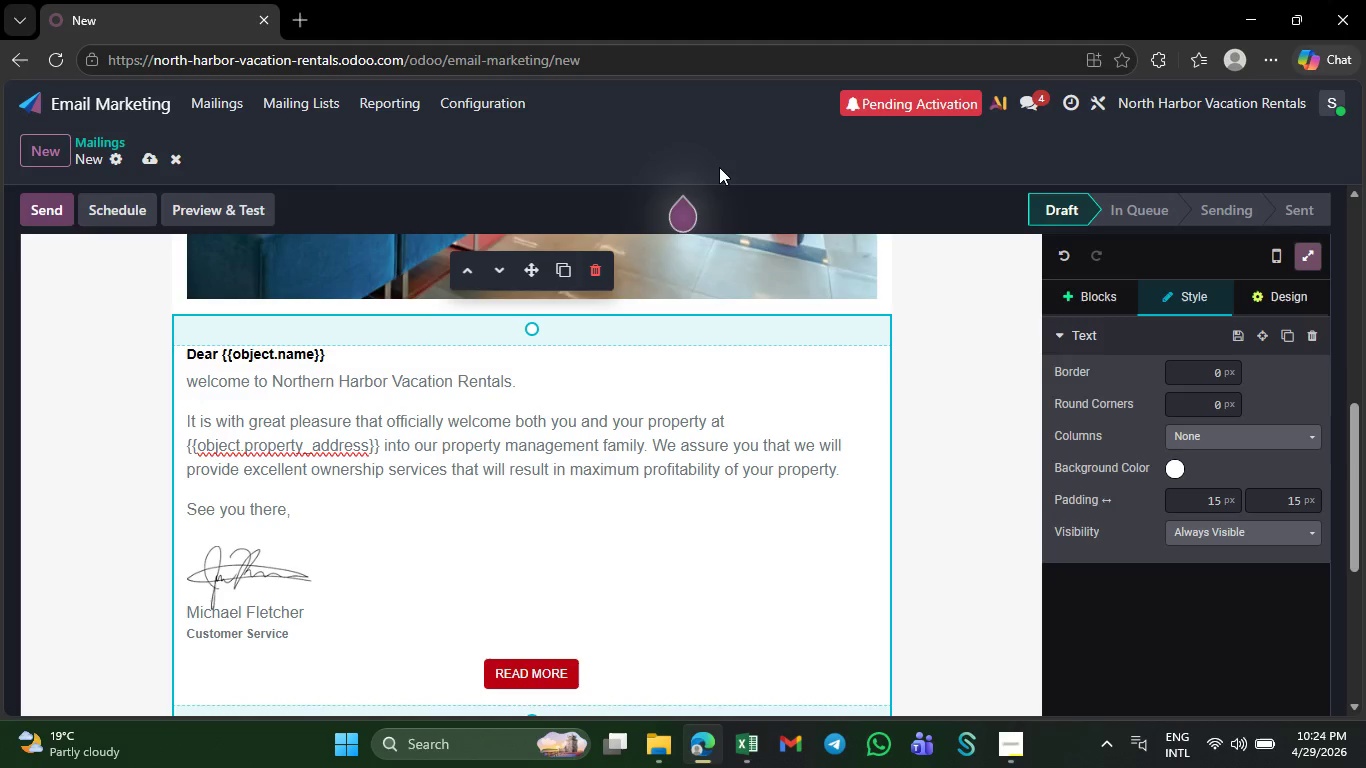 
key(NumpadEnter)
 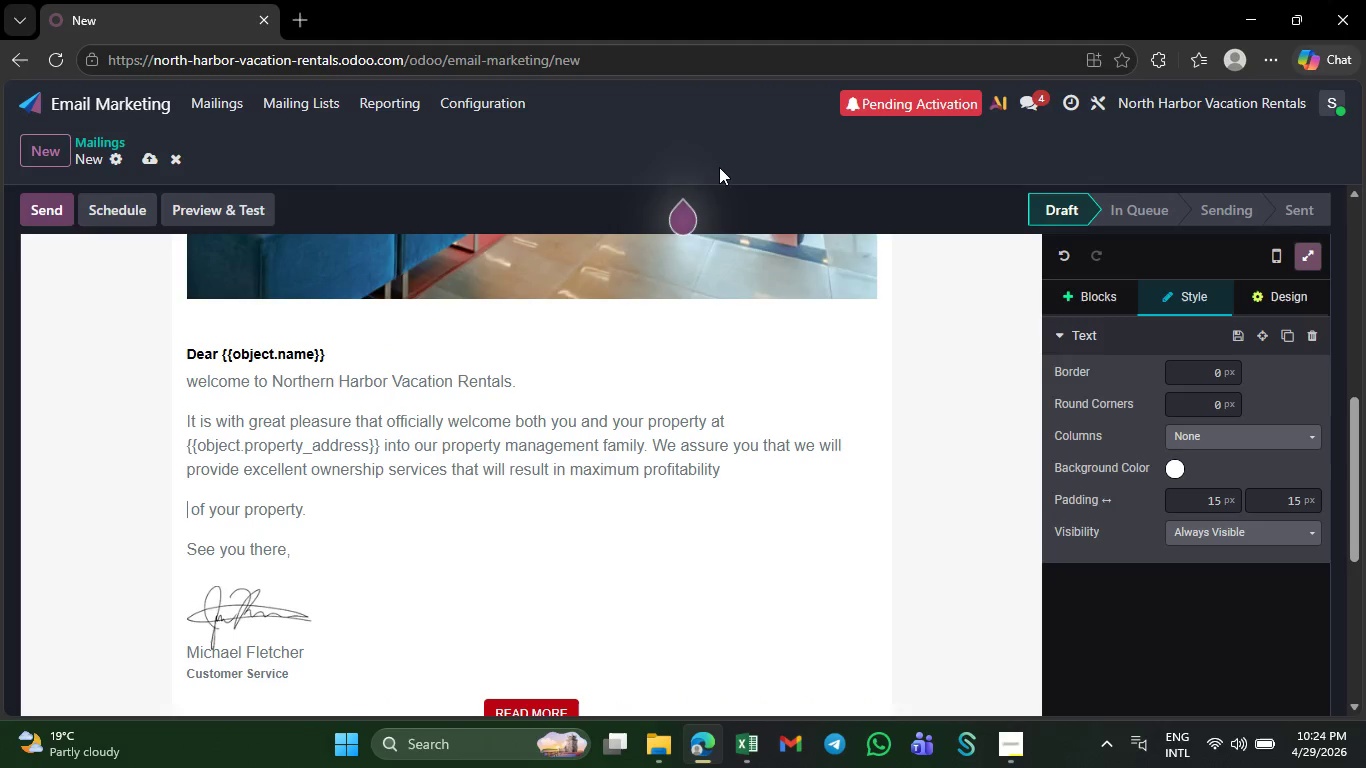 
key(Backspace)
 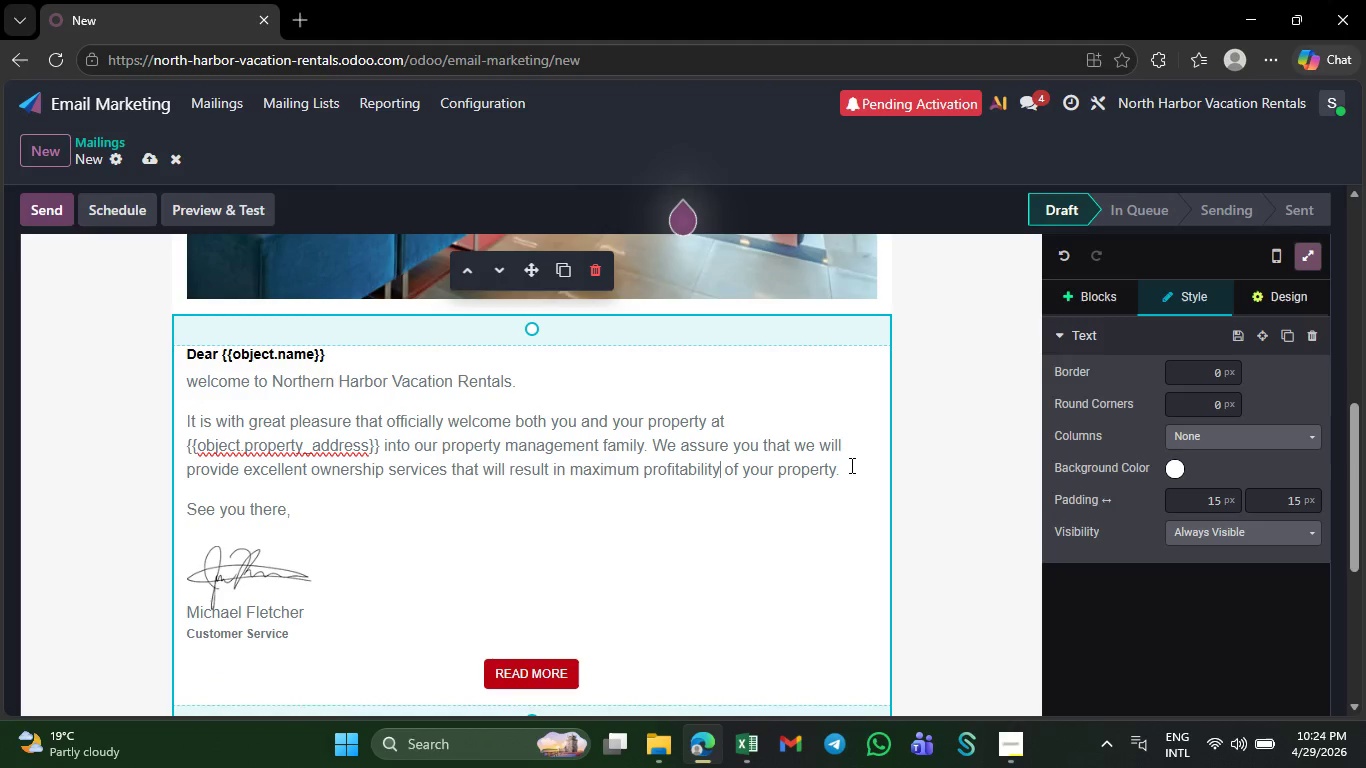 
left_click([853, 484])
 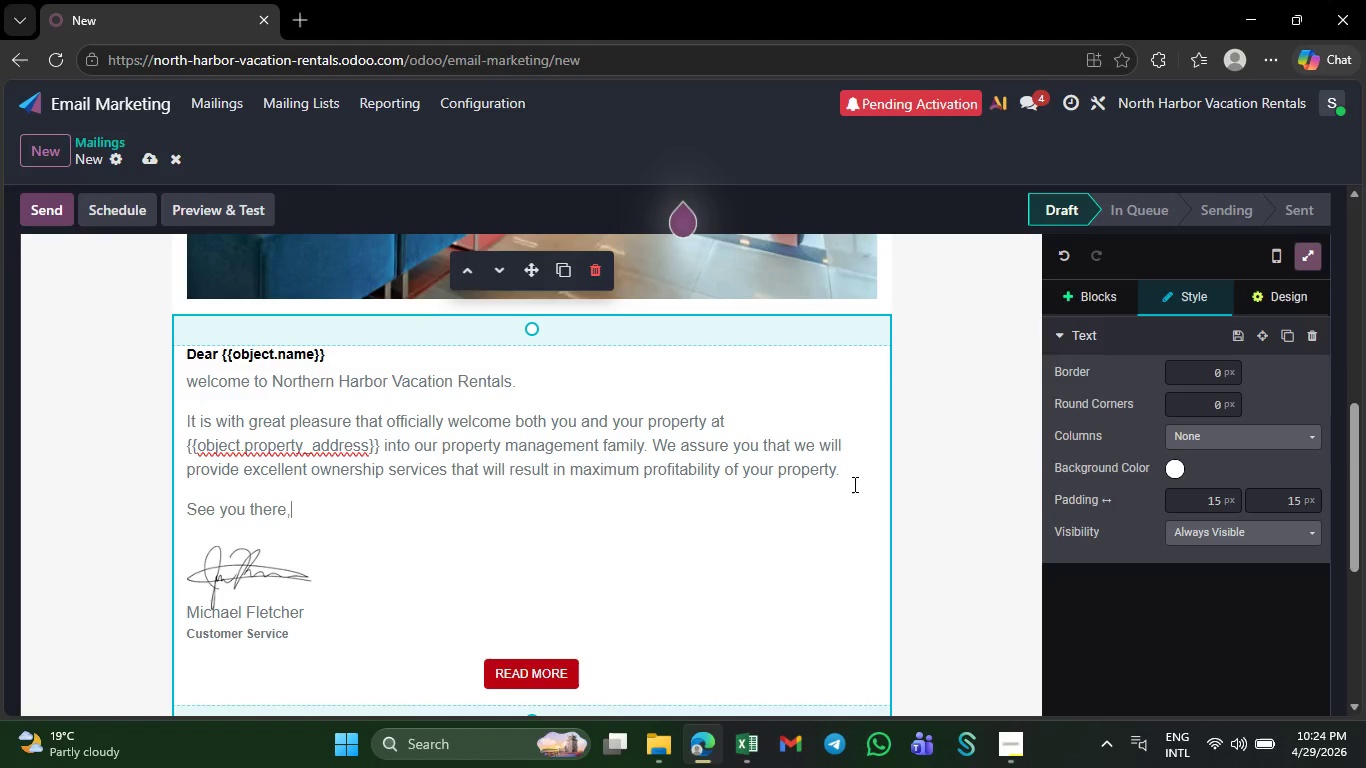 
left_click([857, 474])
 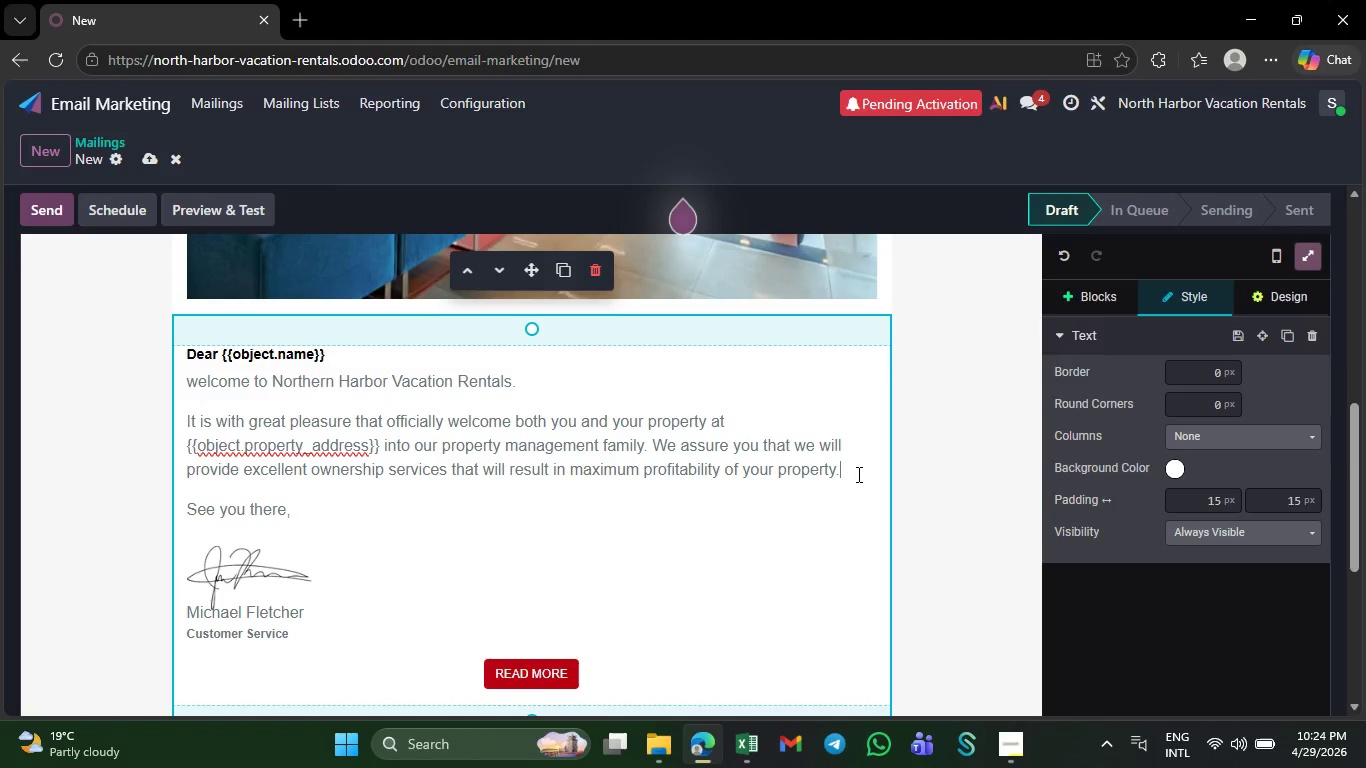 
key(NumpadEnter)
 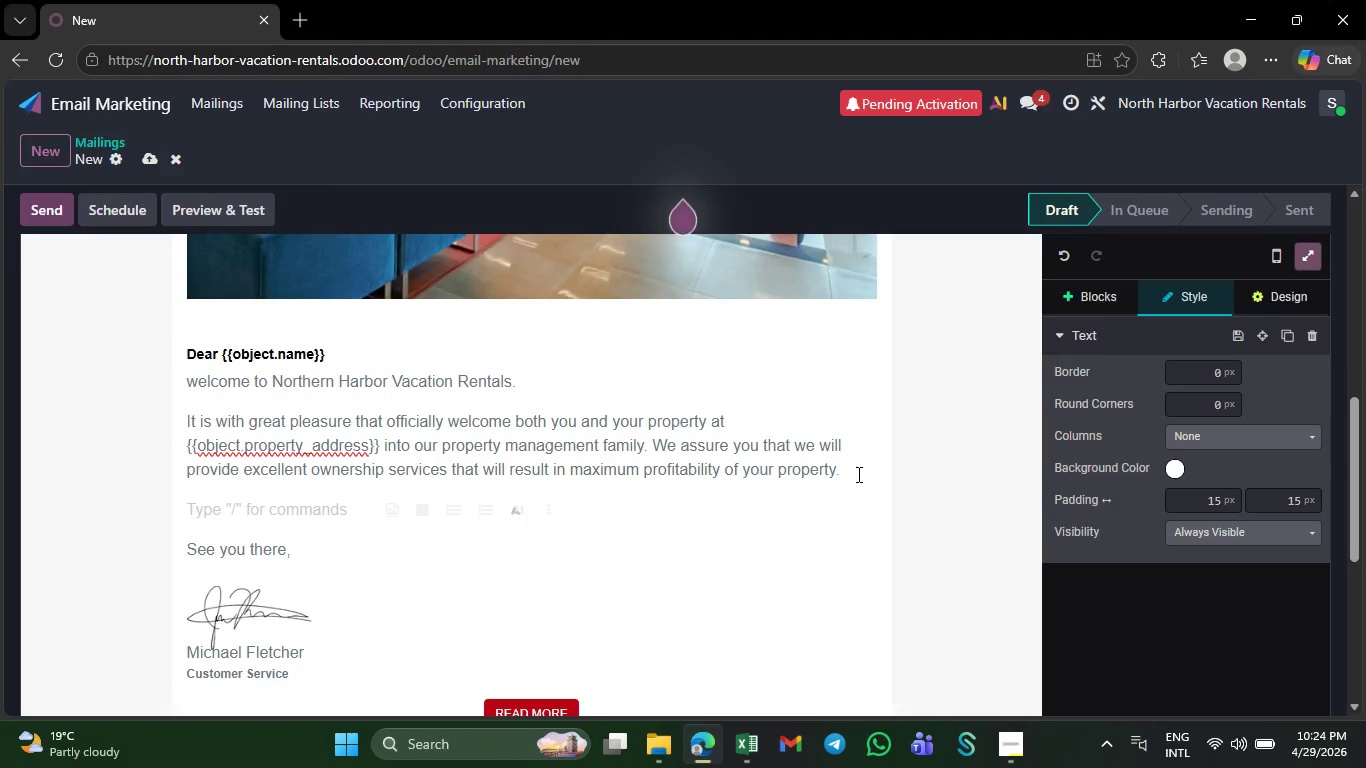 
wait(9.03)
 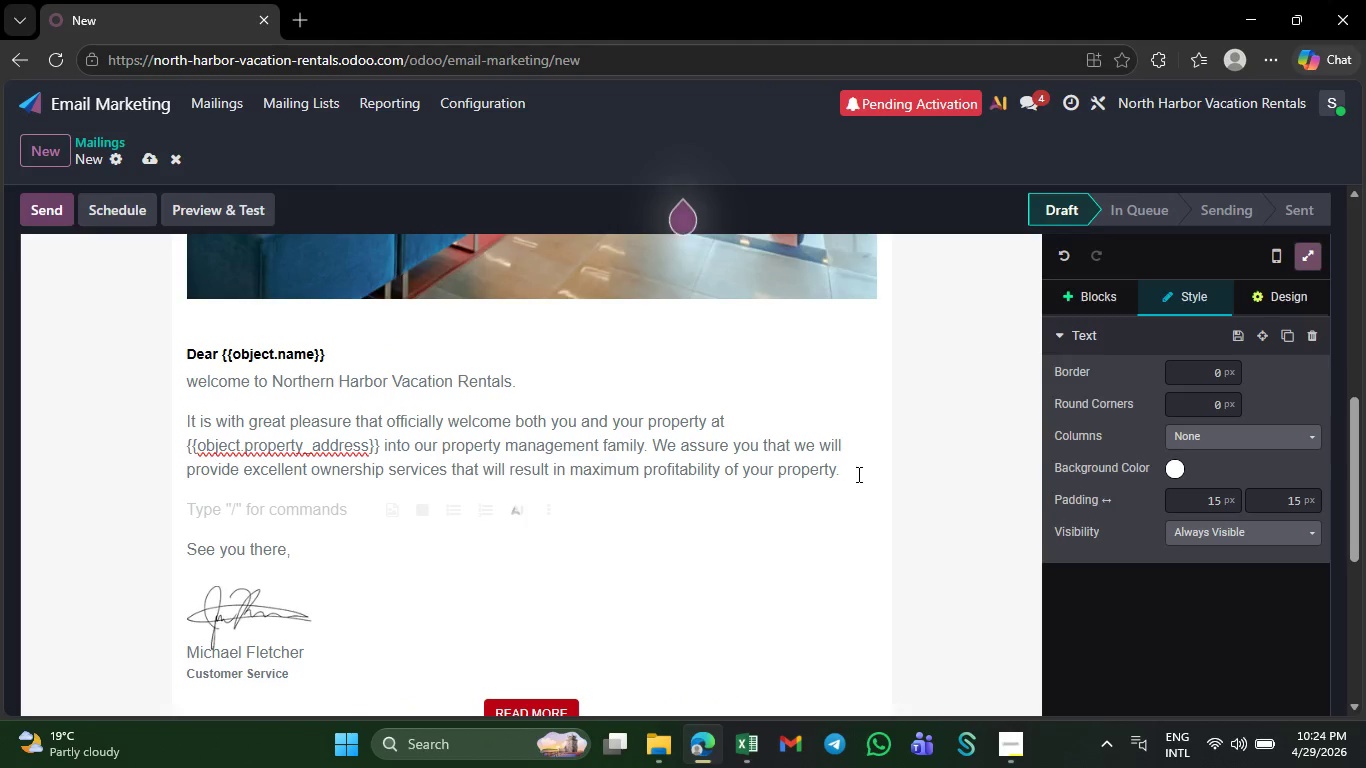 
type(In tjh)
key(Backspace)
key(Backspace)
type(he next 30 days, our onboarding )
 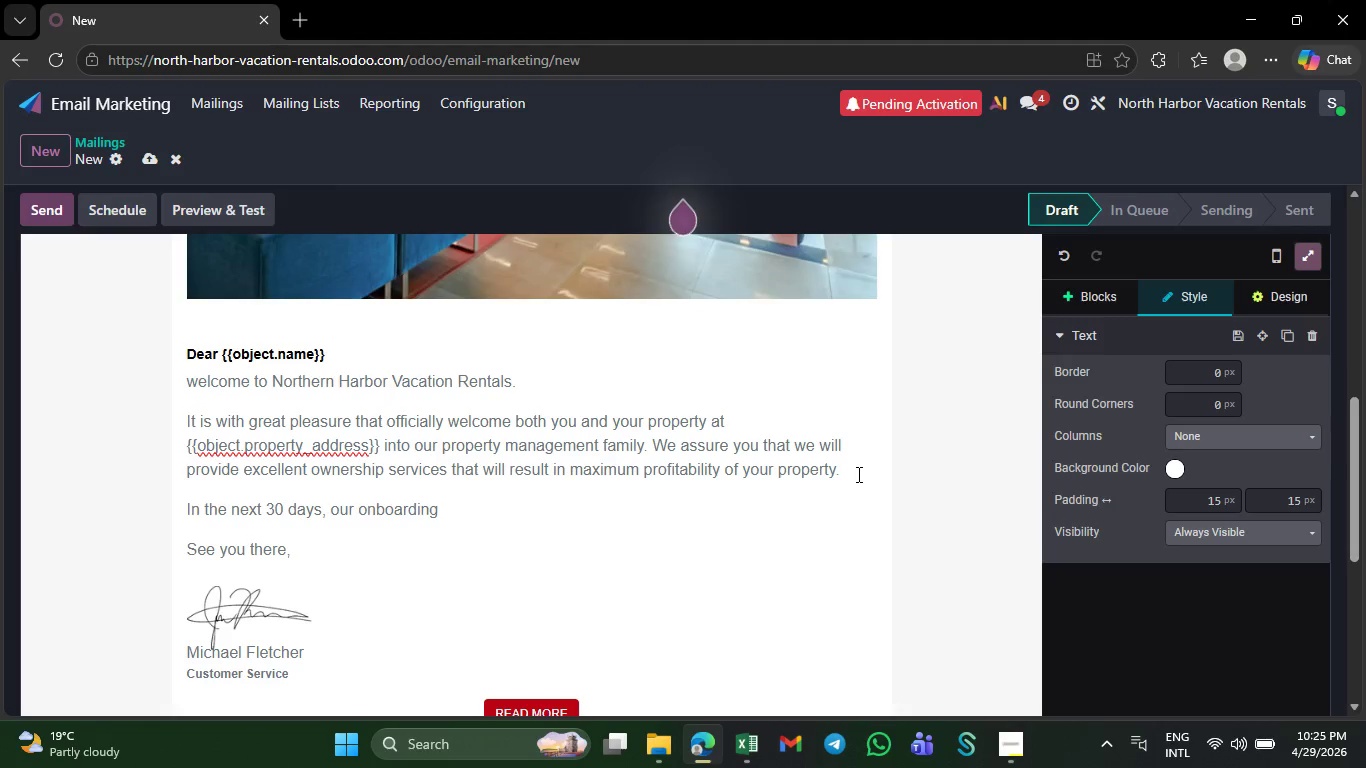 
type(experts will finish the process )
 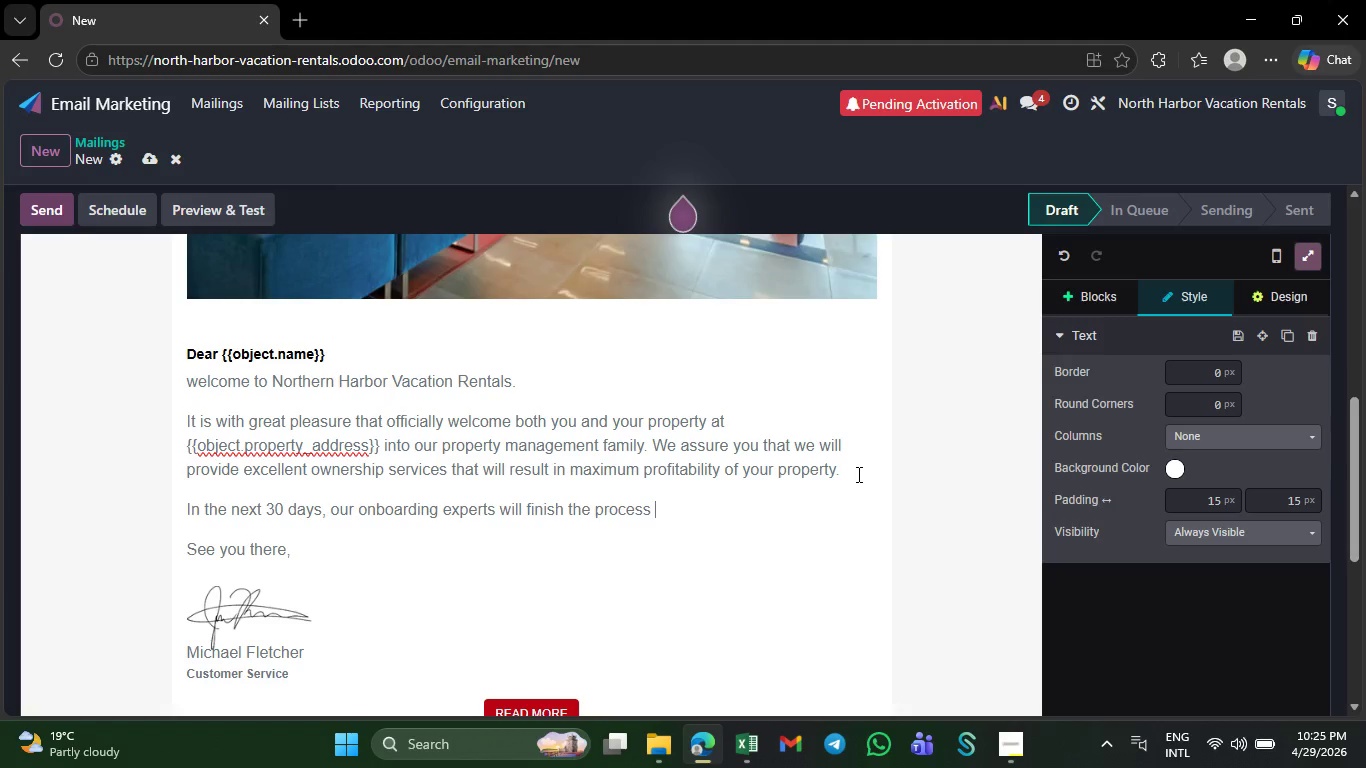 
type(os setting up your account )
 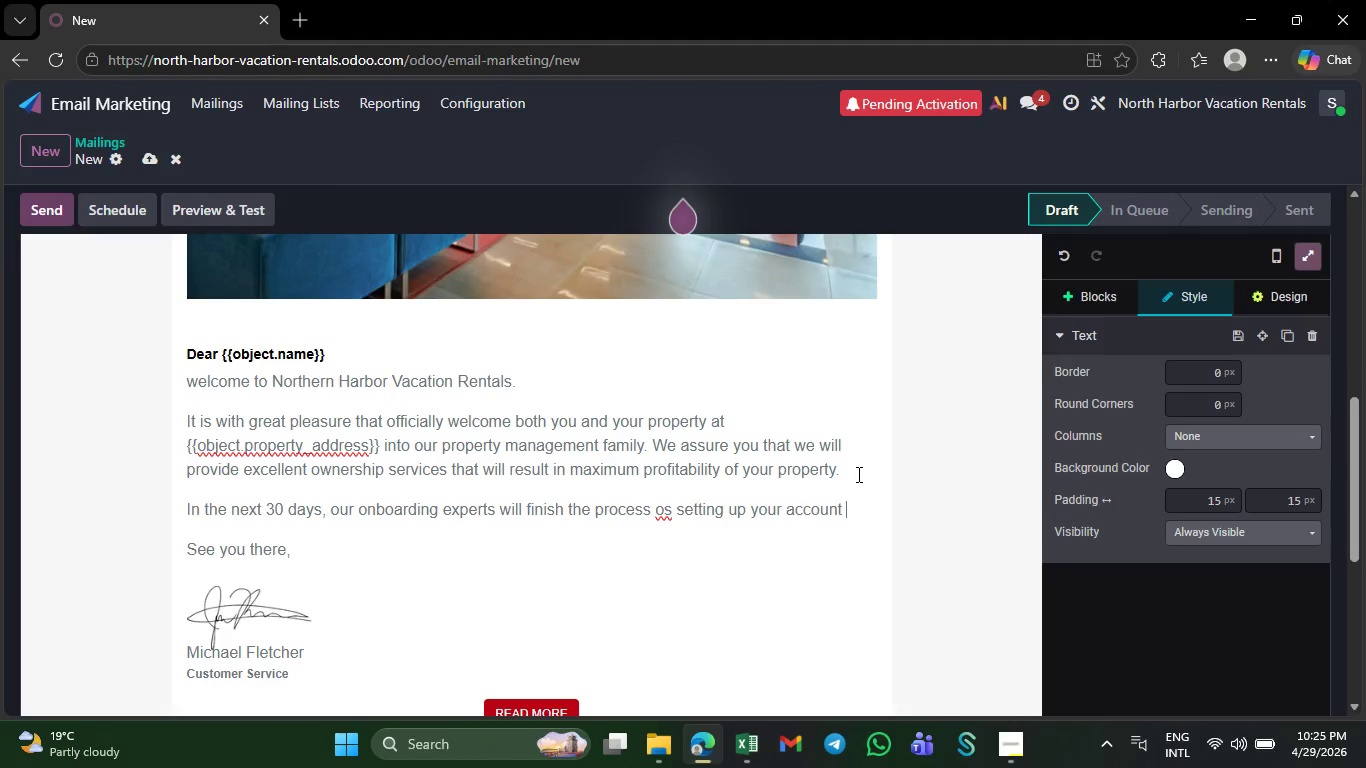 
key(Backspace)
 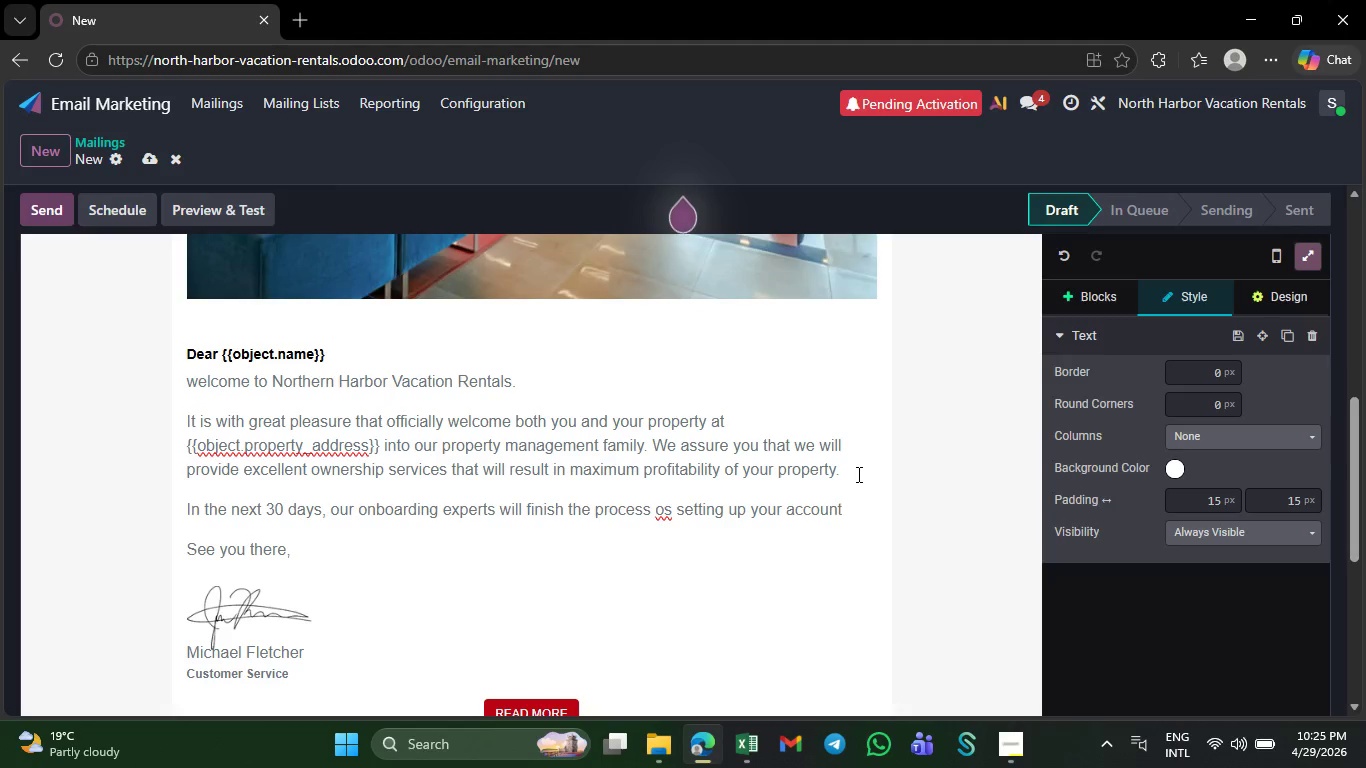 
key(Comma)
 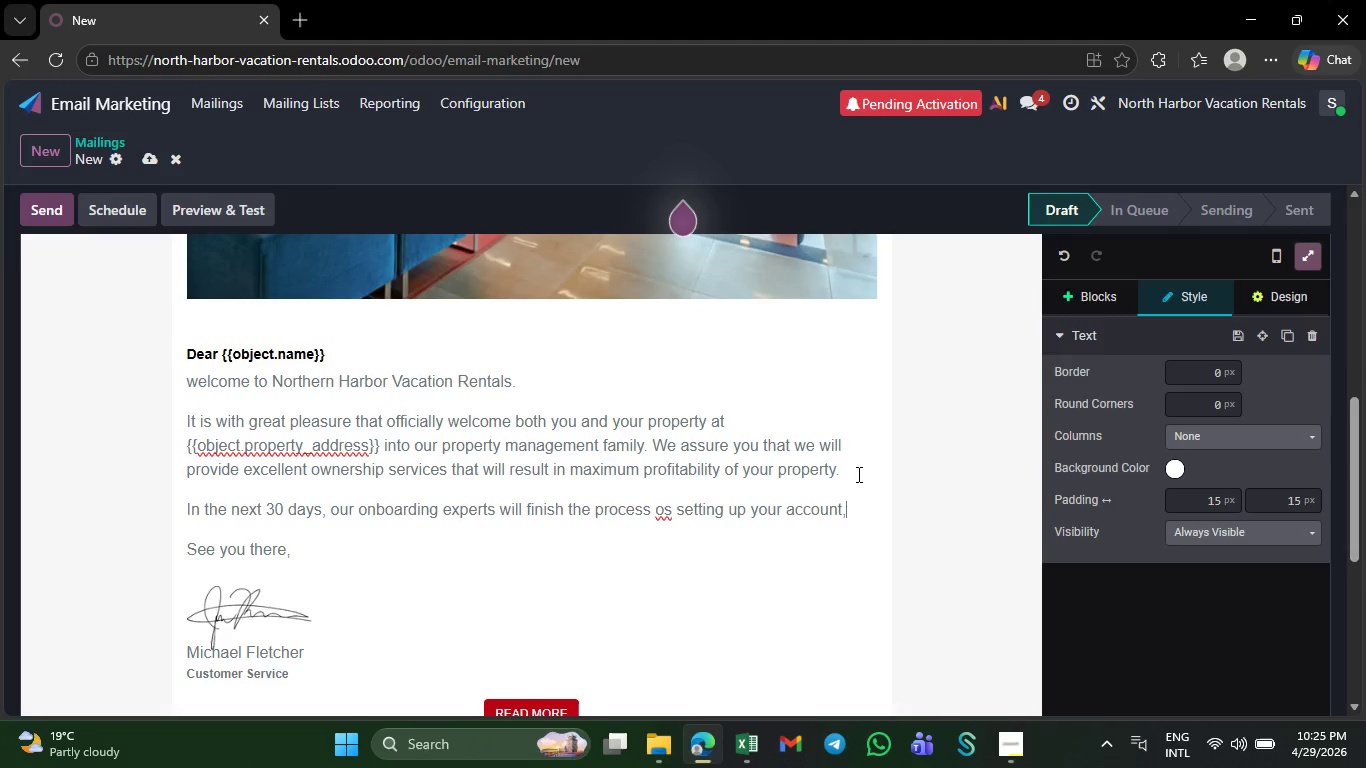 
key(Space)
 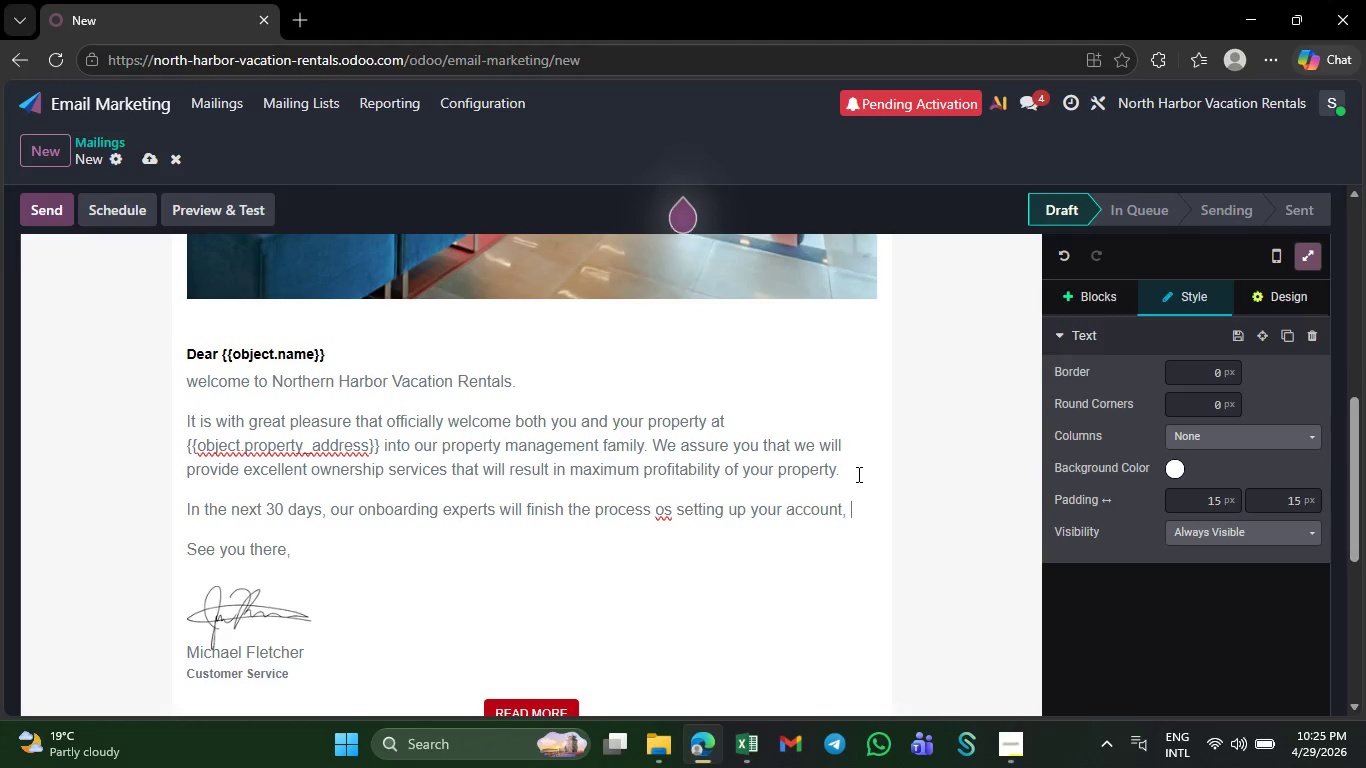 
key(W)
 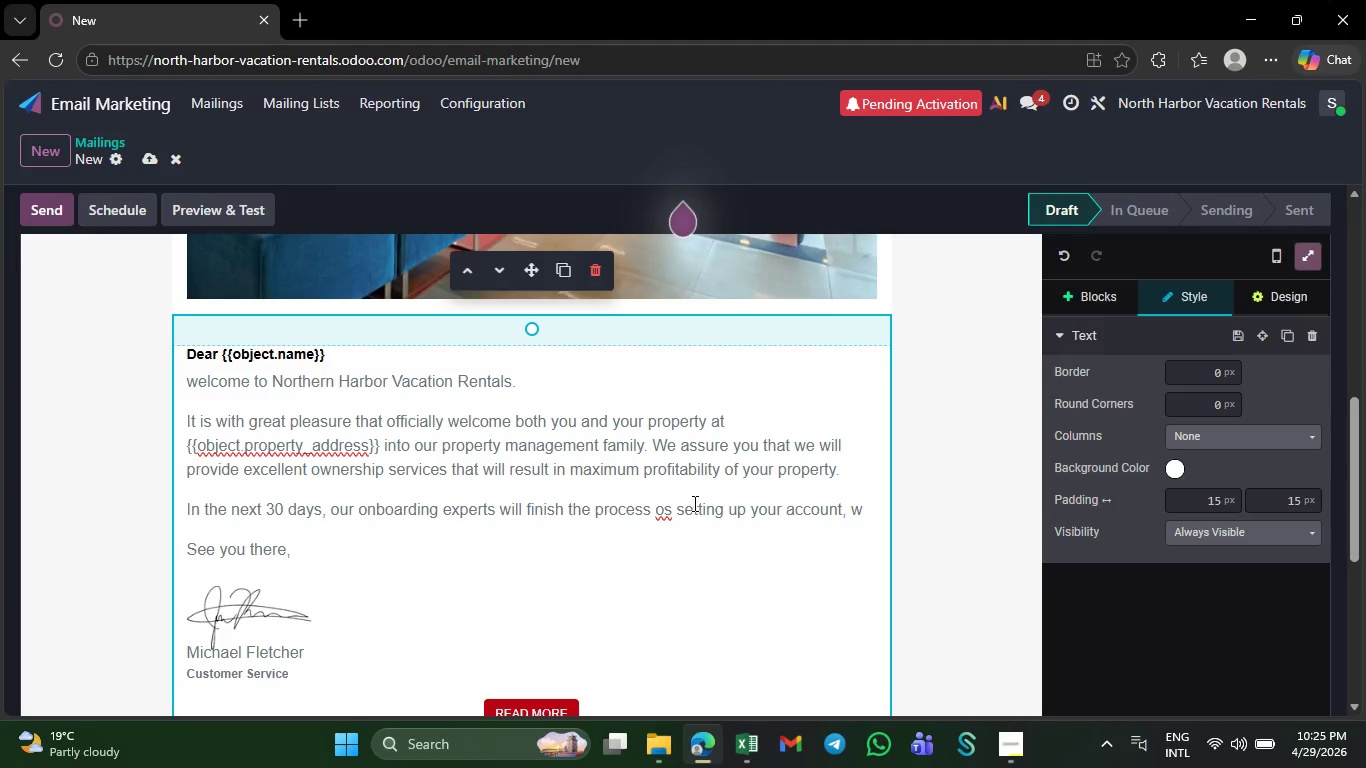 
wait(7.19)
 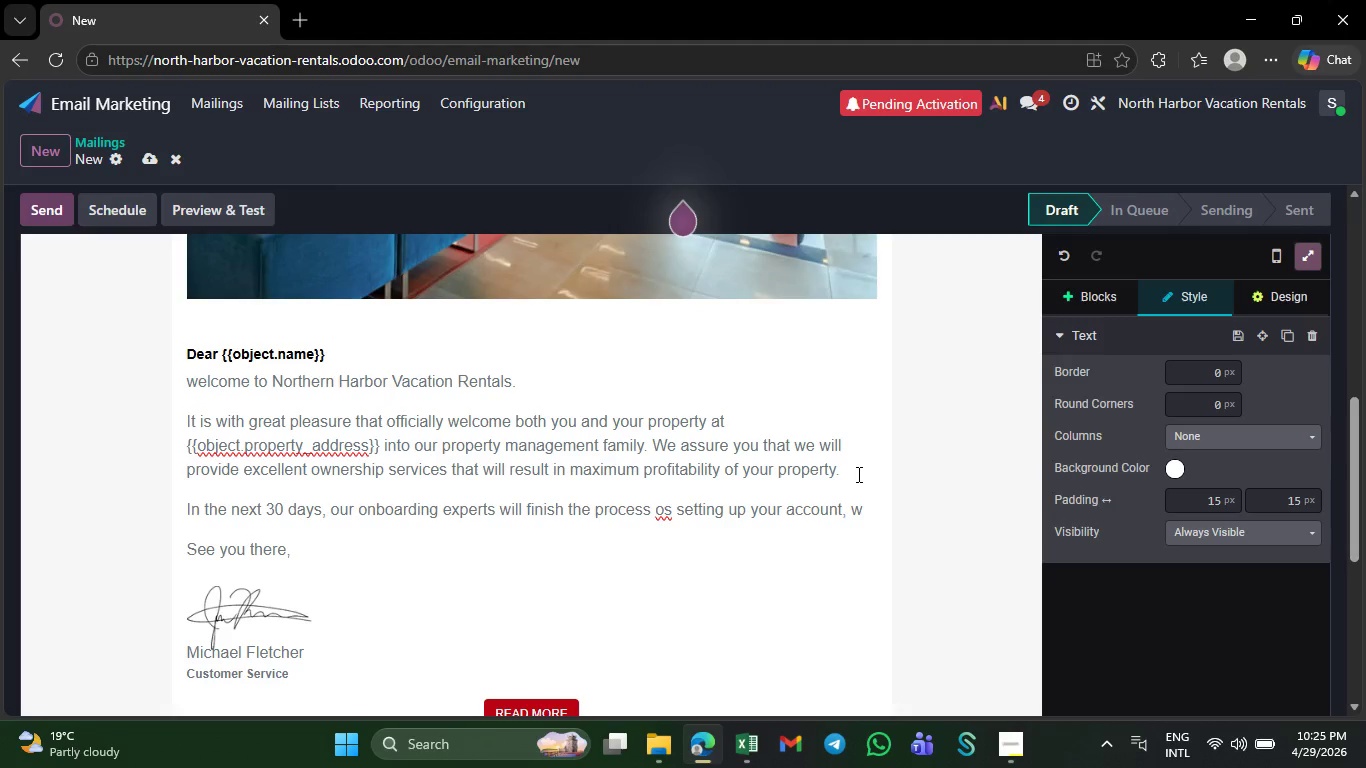 
left_click([691, 488])
 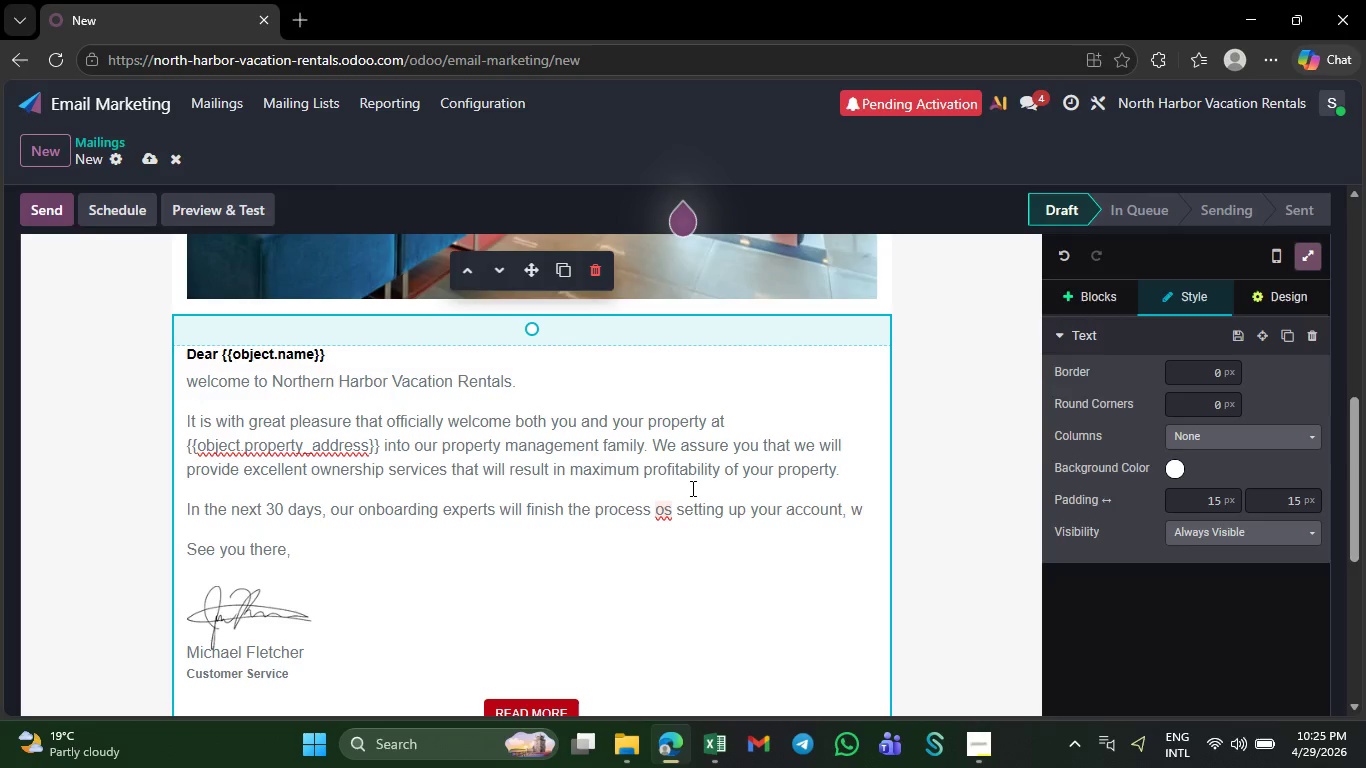 
right_click([664, 512])
 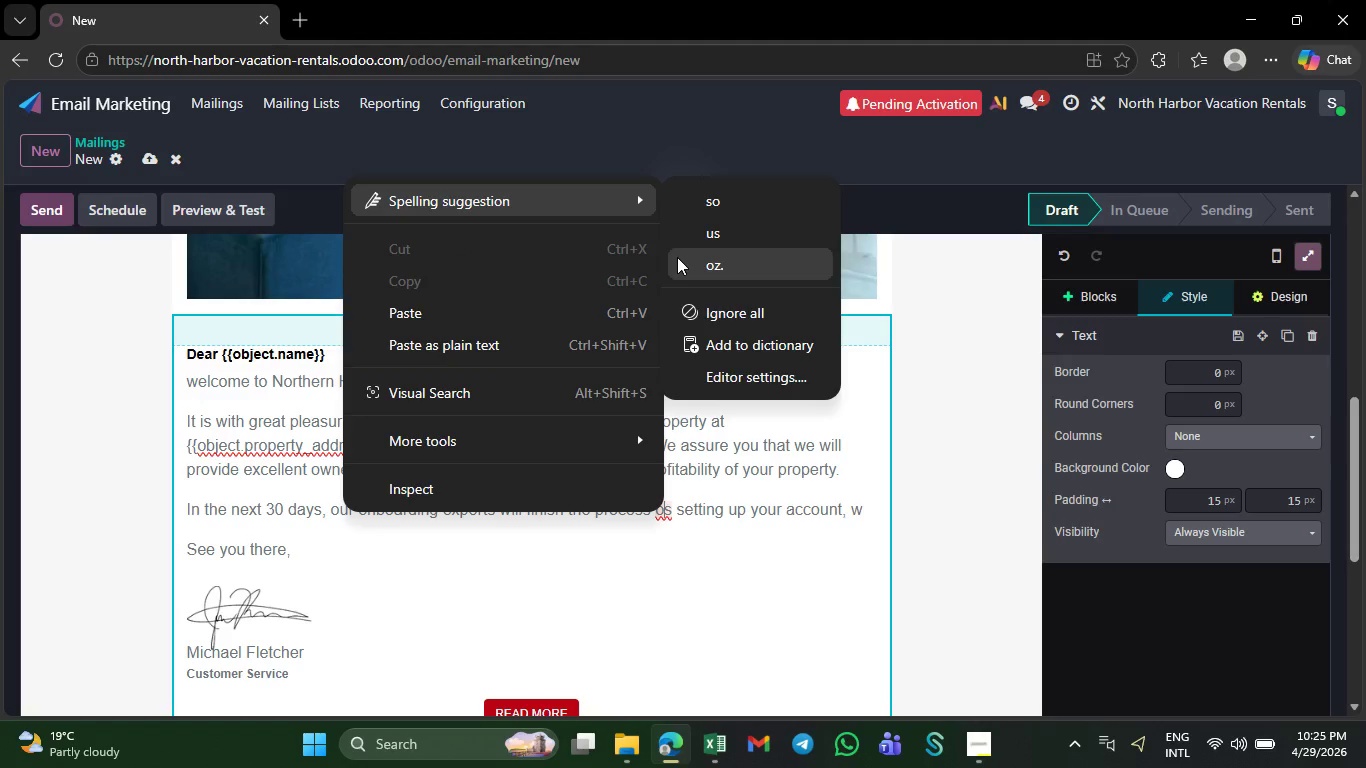 
left_click_drag(start_coordinate=[754, 594], to_coordinate=[674, 513])
 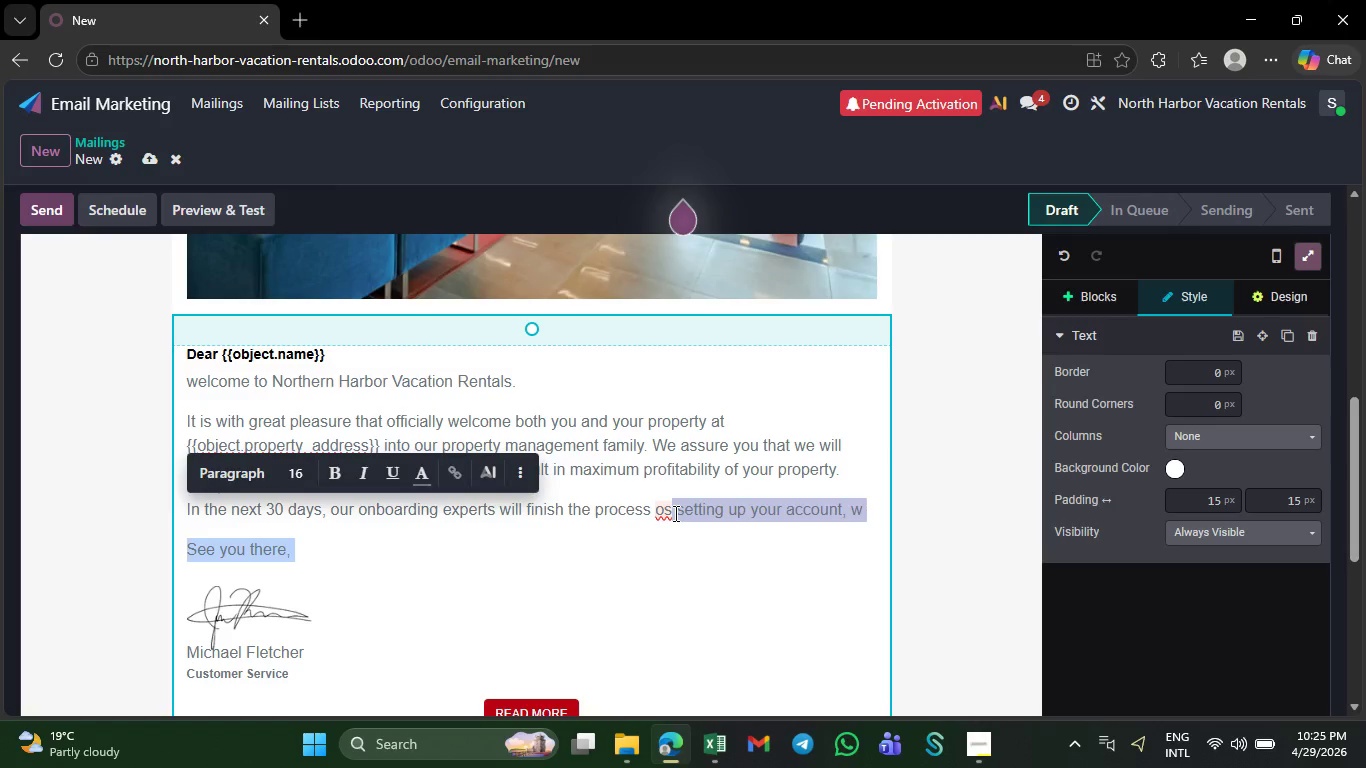 
left_click([674, 513])
 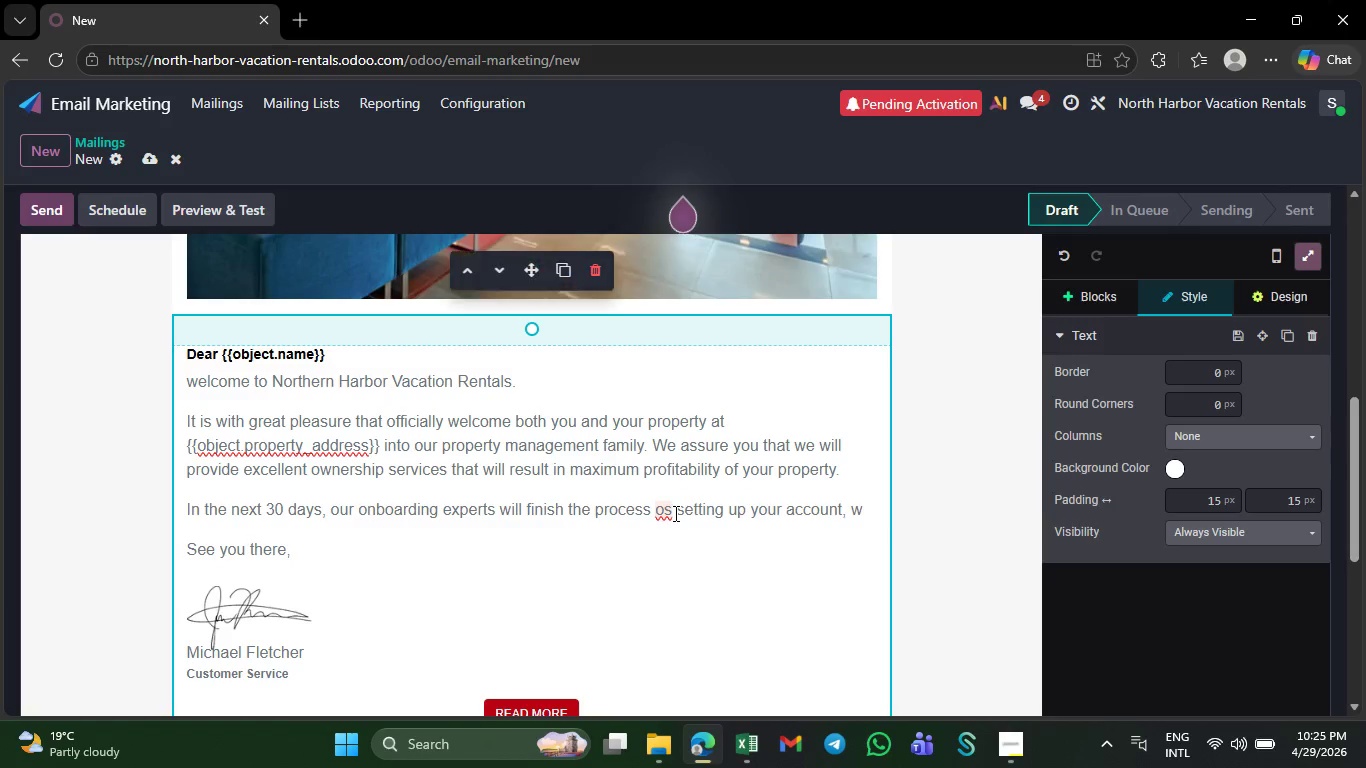 
key(Backspace)
 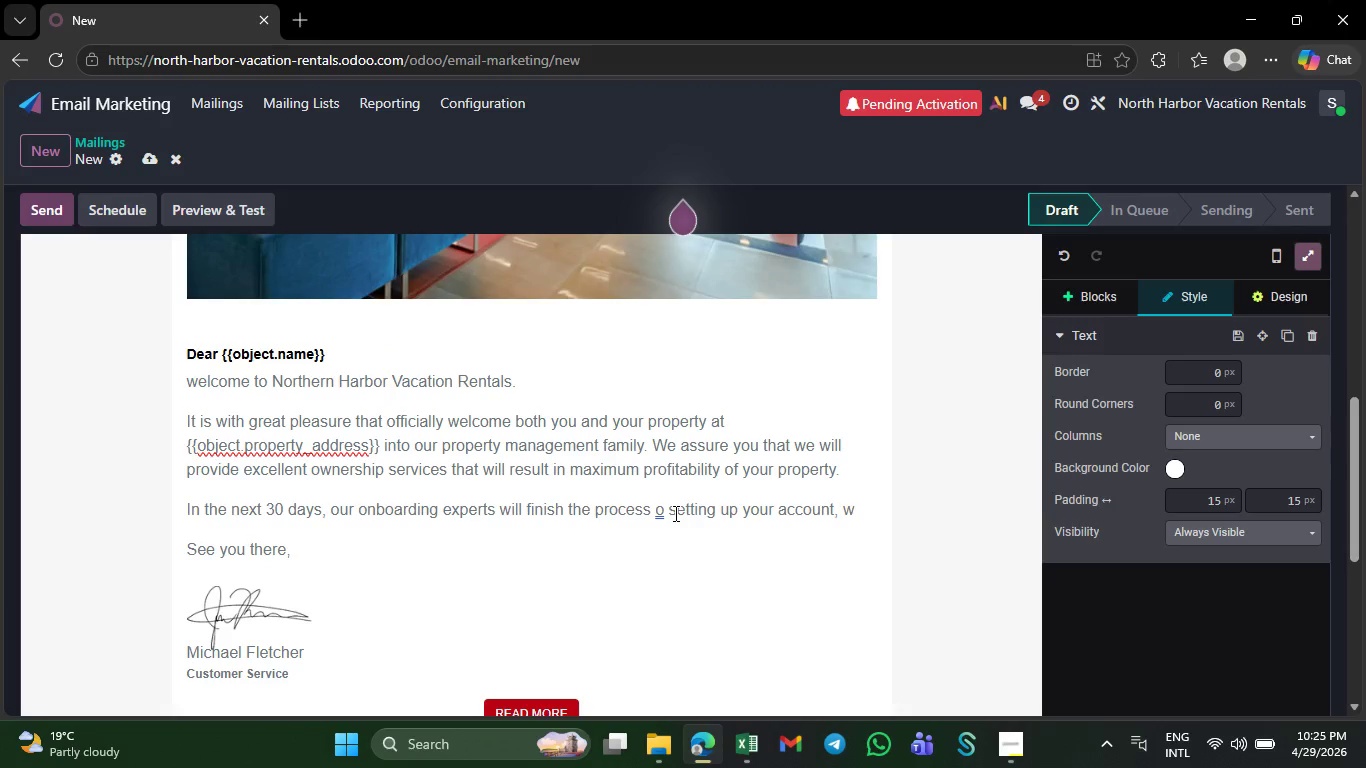 
key(F)
 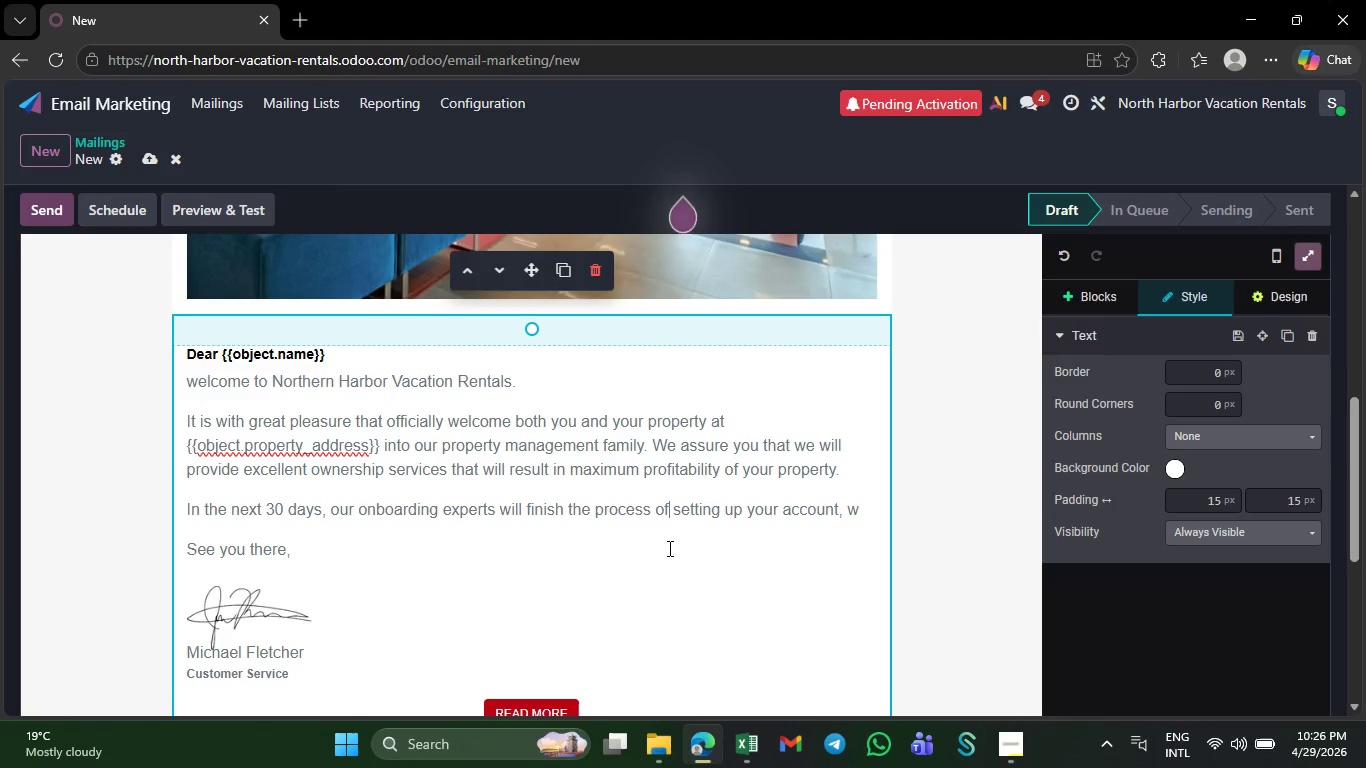 
left_click([628, 553])
 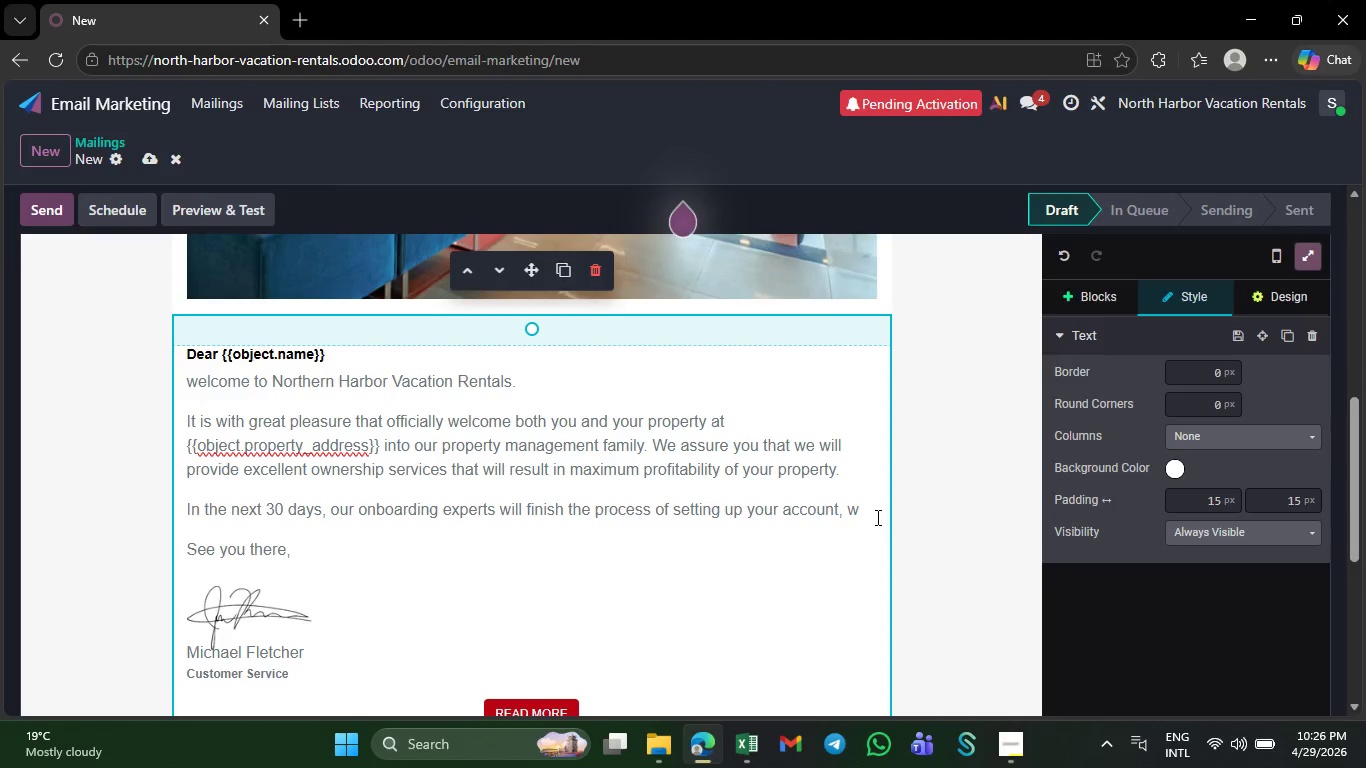 
left_click([868, 516])
 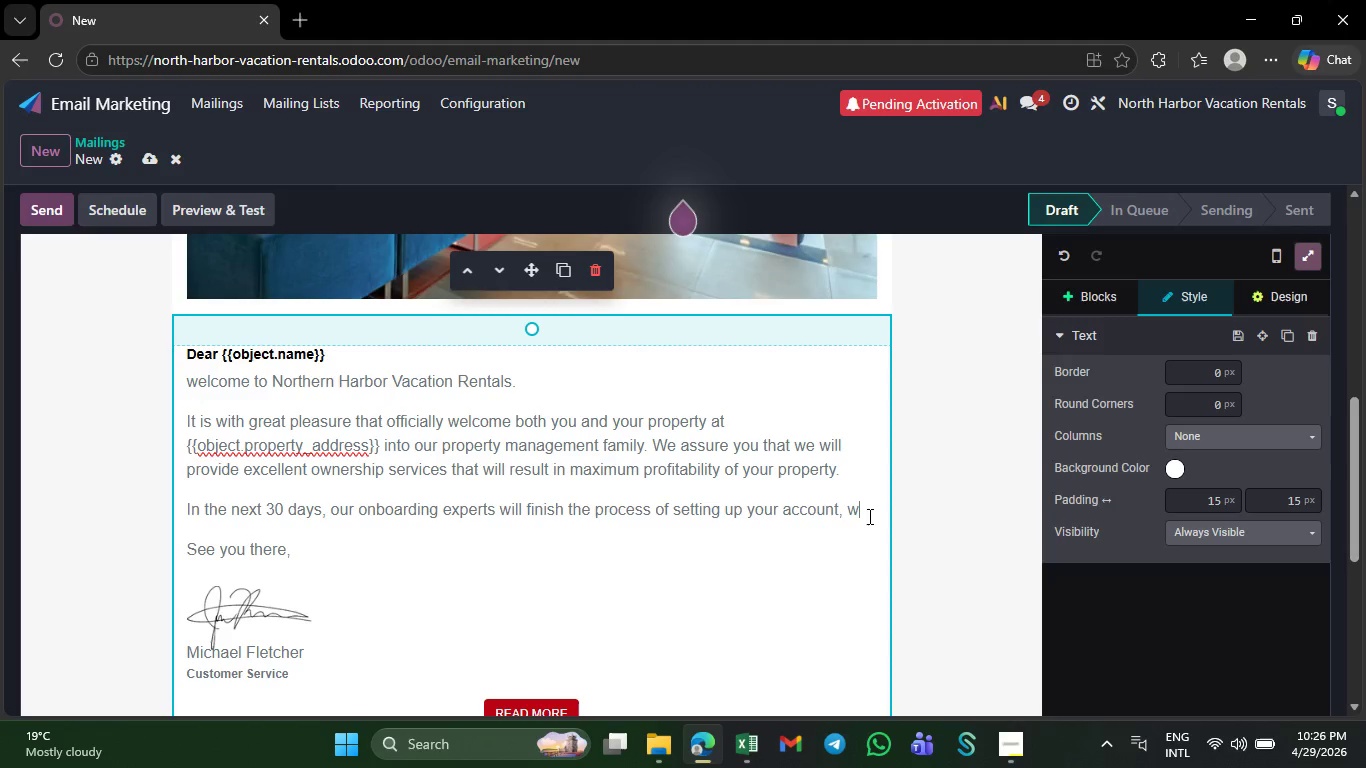 
left_click([868, 516])
 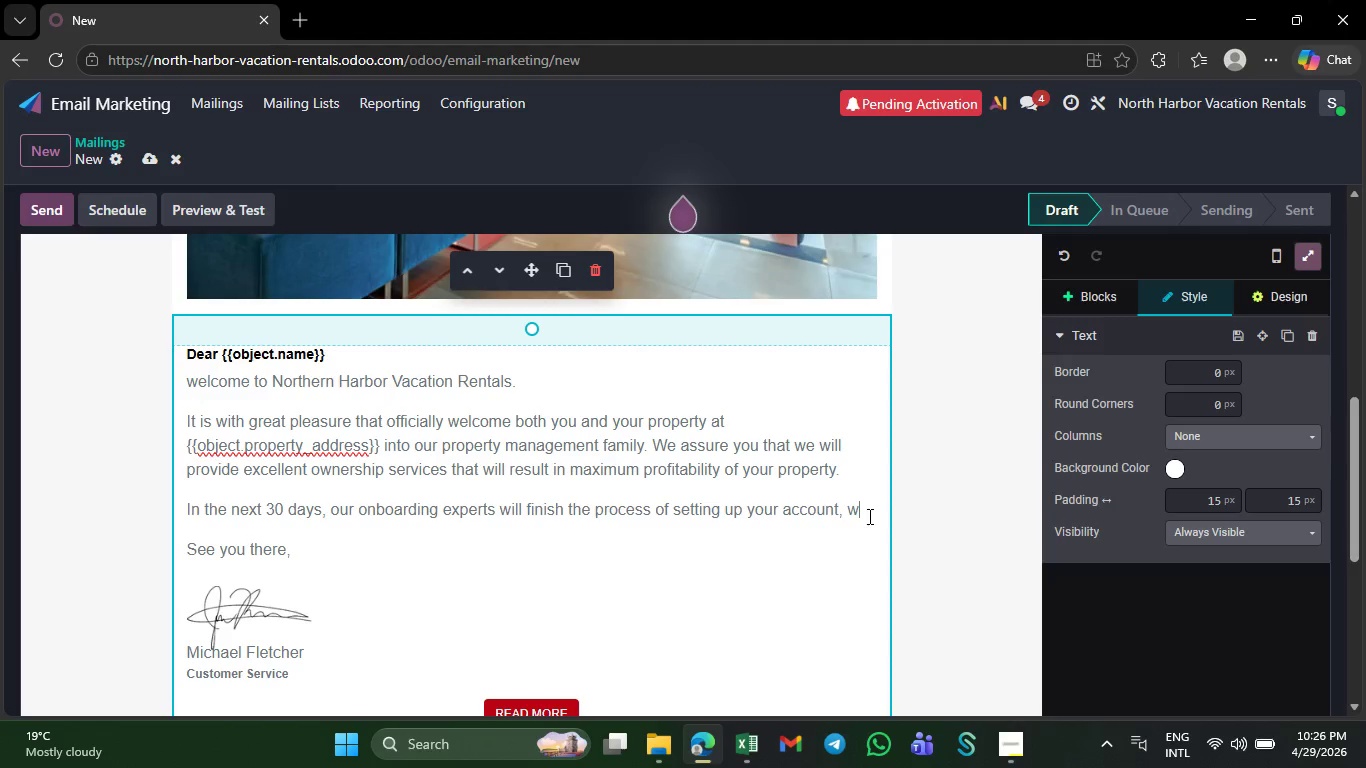 
type(hich)
 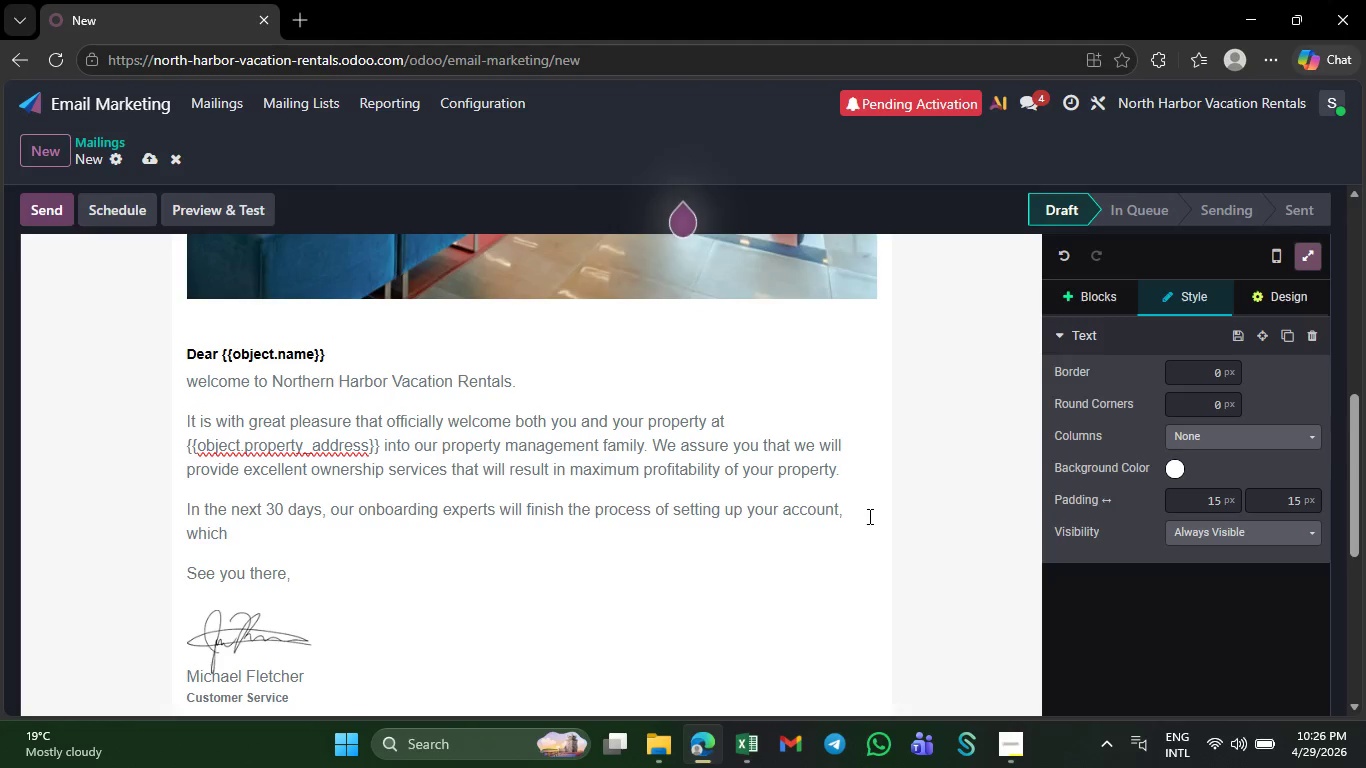 
key(Space)
 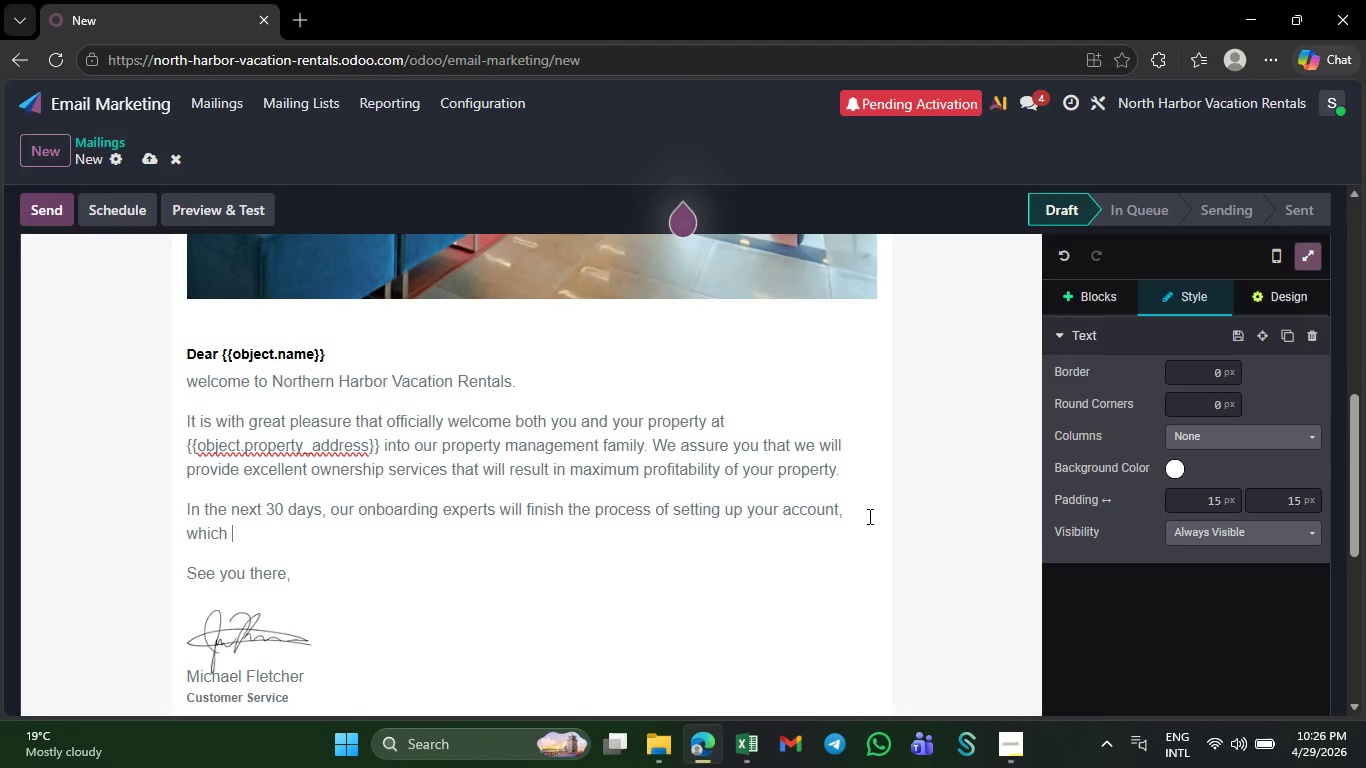 
key(I)
 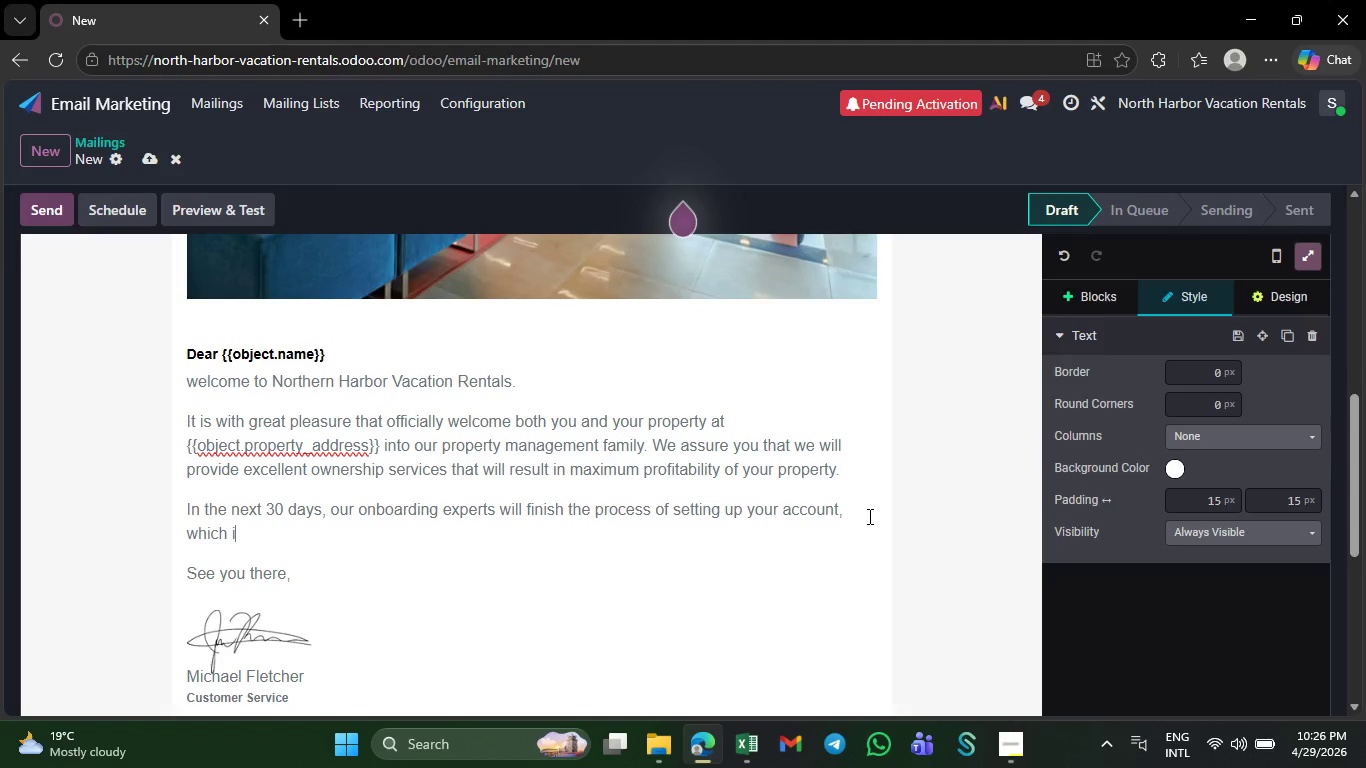 
type(ncludes )
 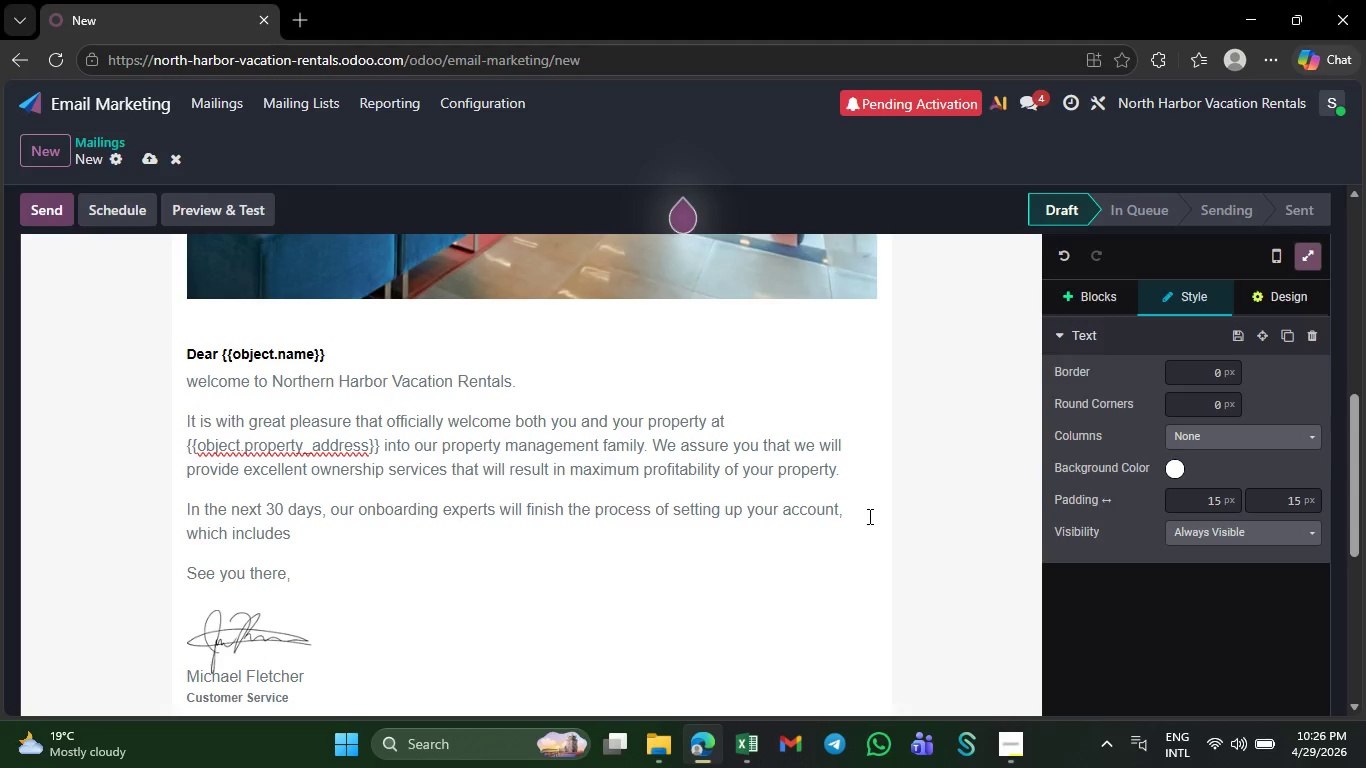 
type(creating an optimized profile )
 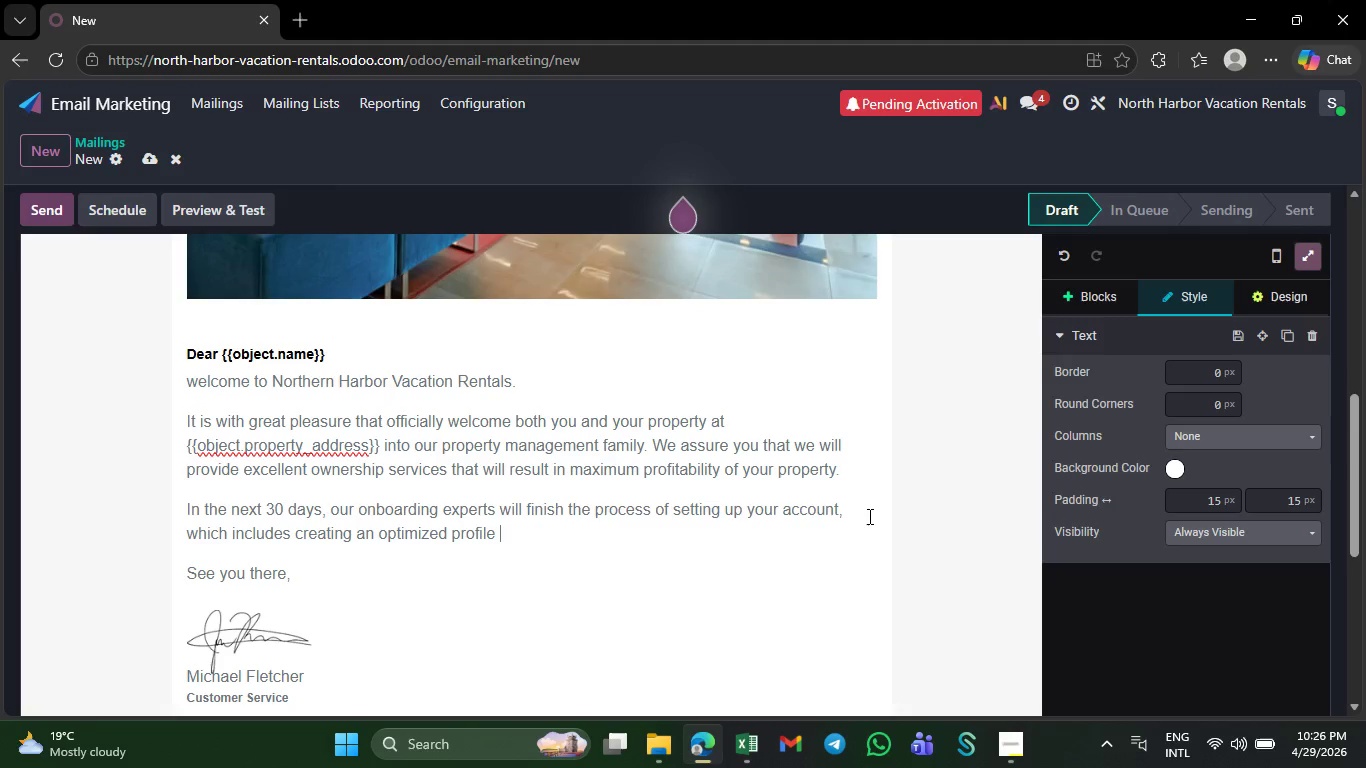 
wait(6.58)
 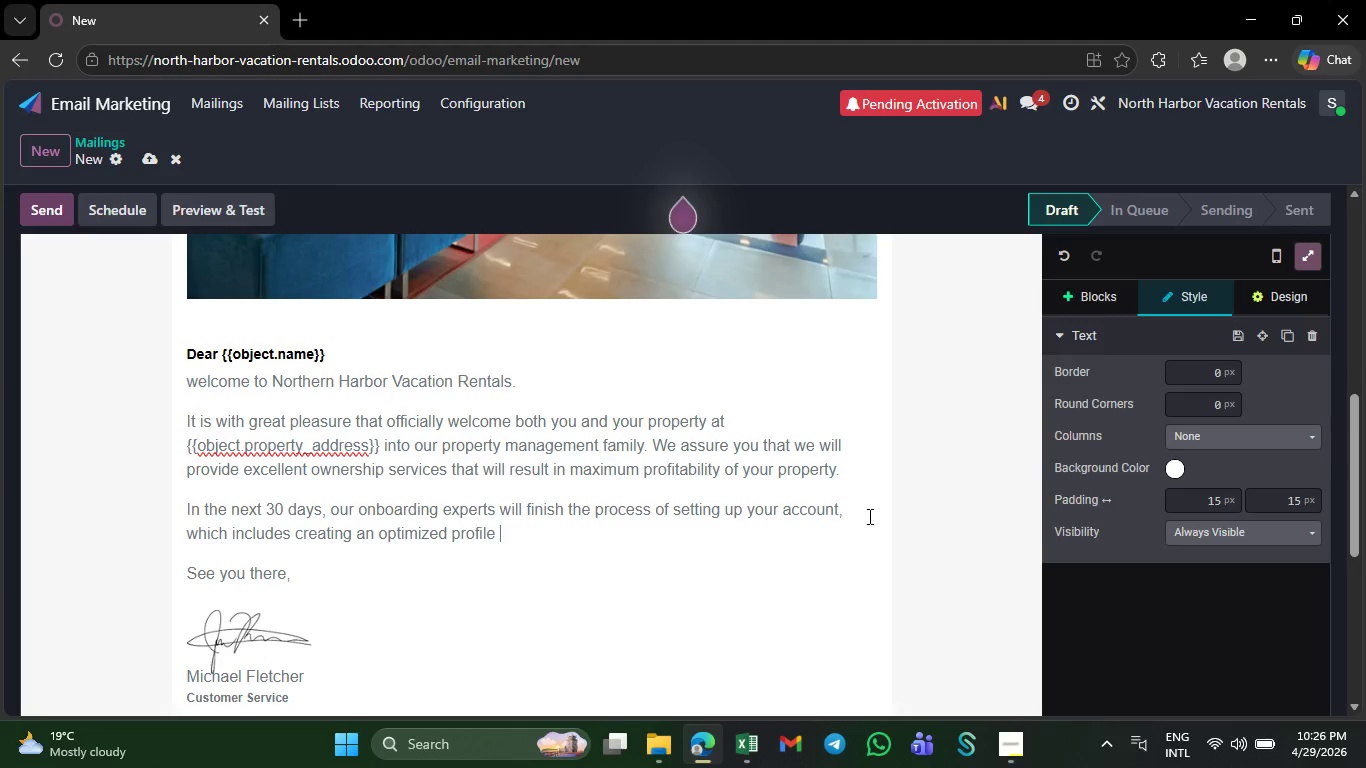 
type(of the property)
 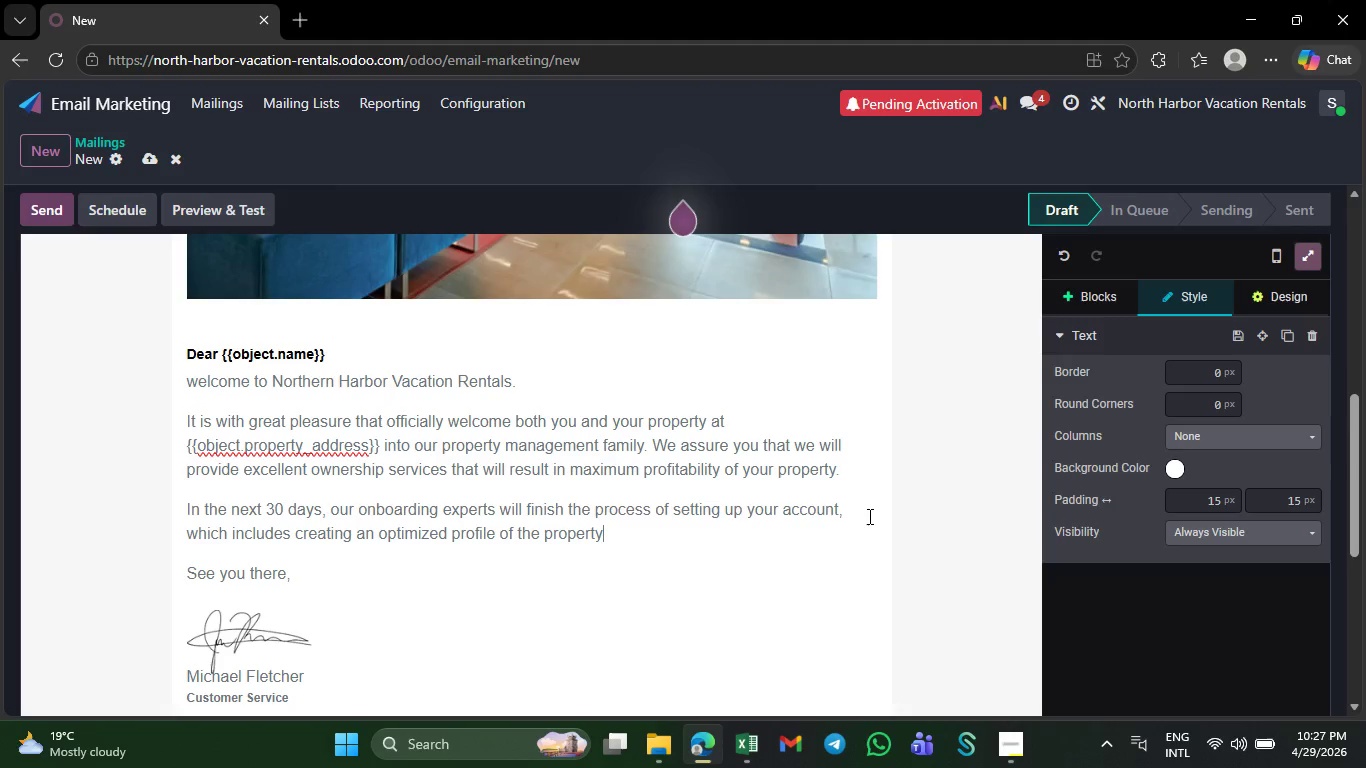 
type(, coordinating thr)
key(Backspace)
type(e operations )
key(Backspace)
type(, syn)
 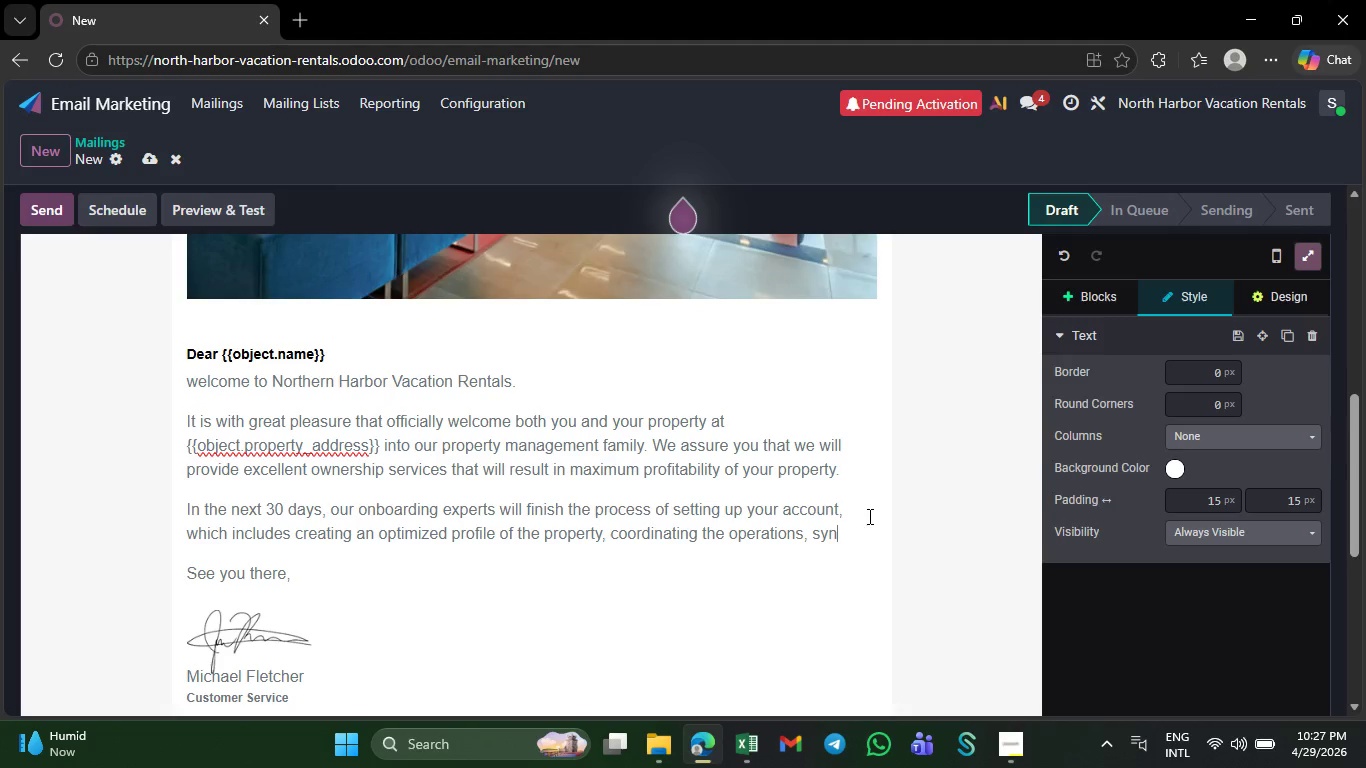 
type(cinh)
key(Backspace)
type(g up the calandars )
 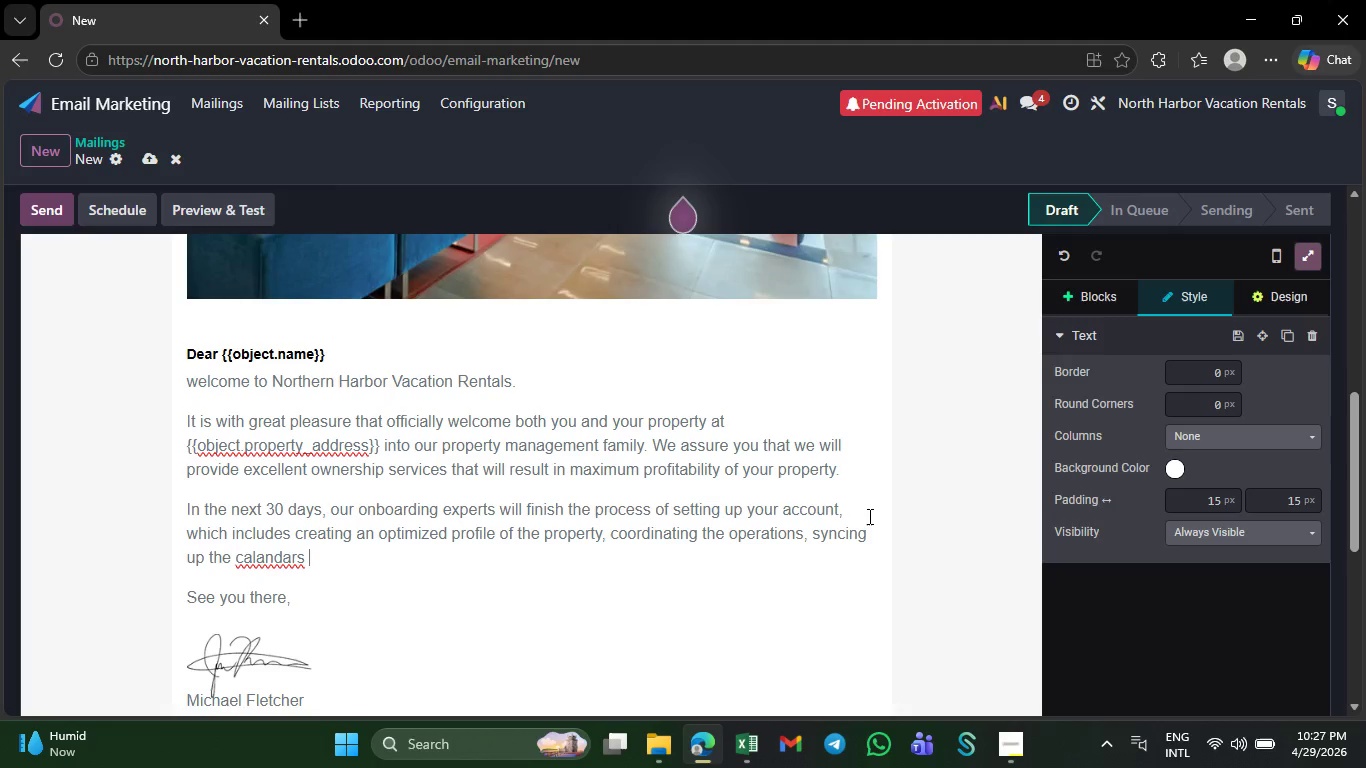 
key(Backspace)
 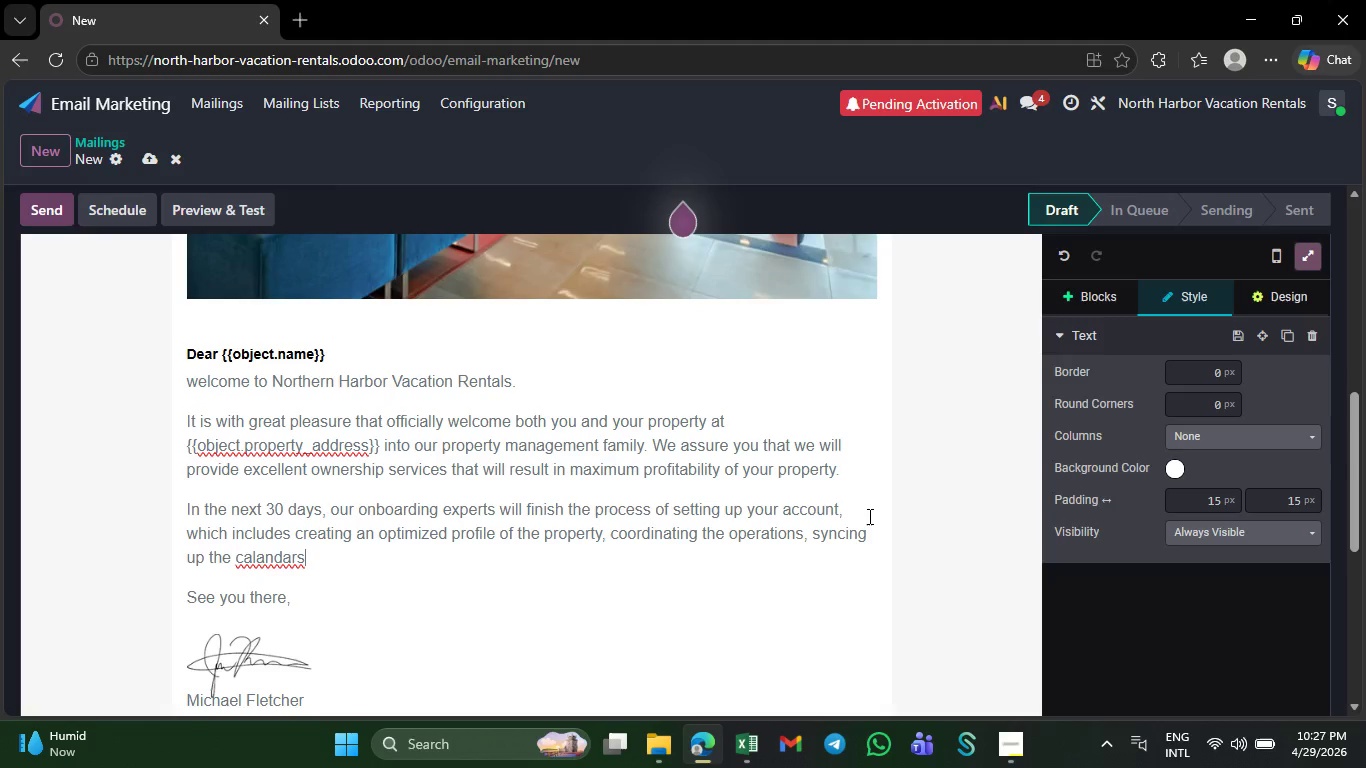 
wait(8.19)
 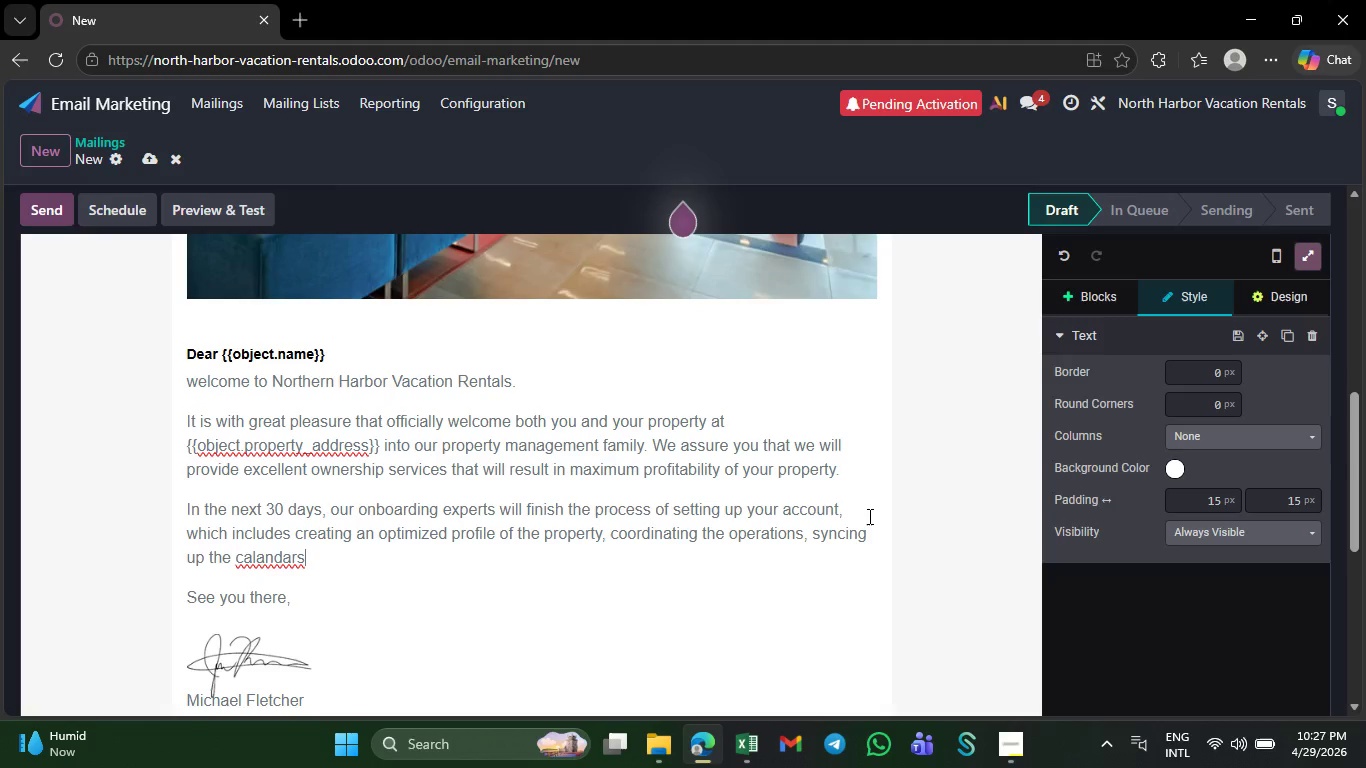 
key(ArrowLeft)
 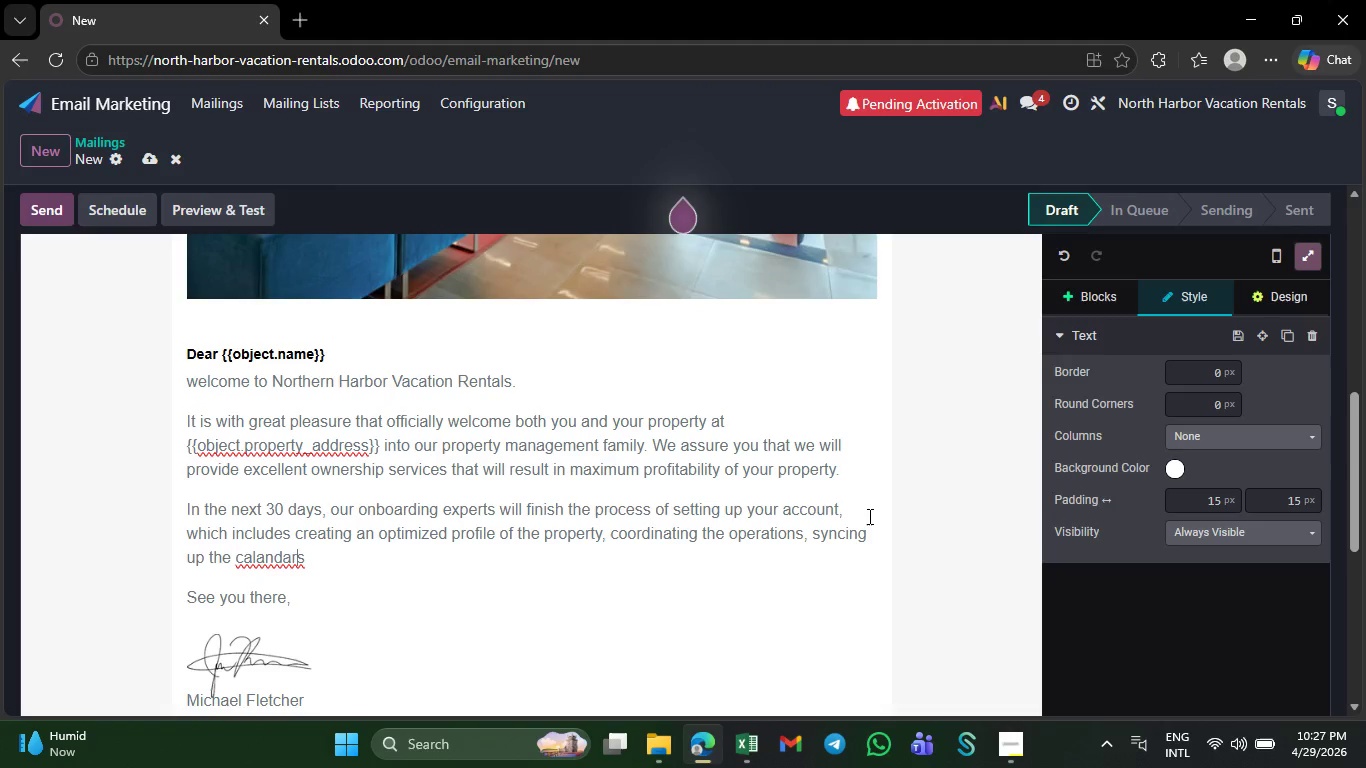 
key(ArrowLeft)
 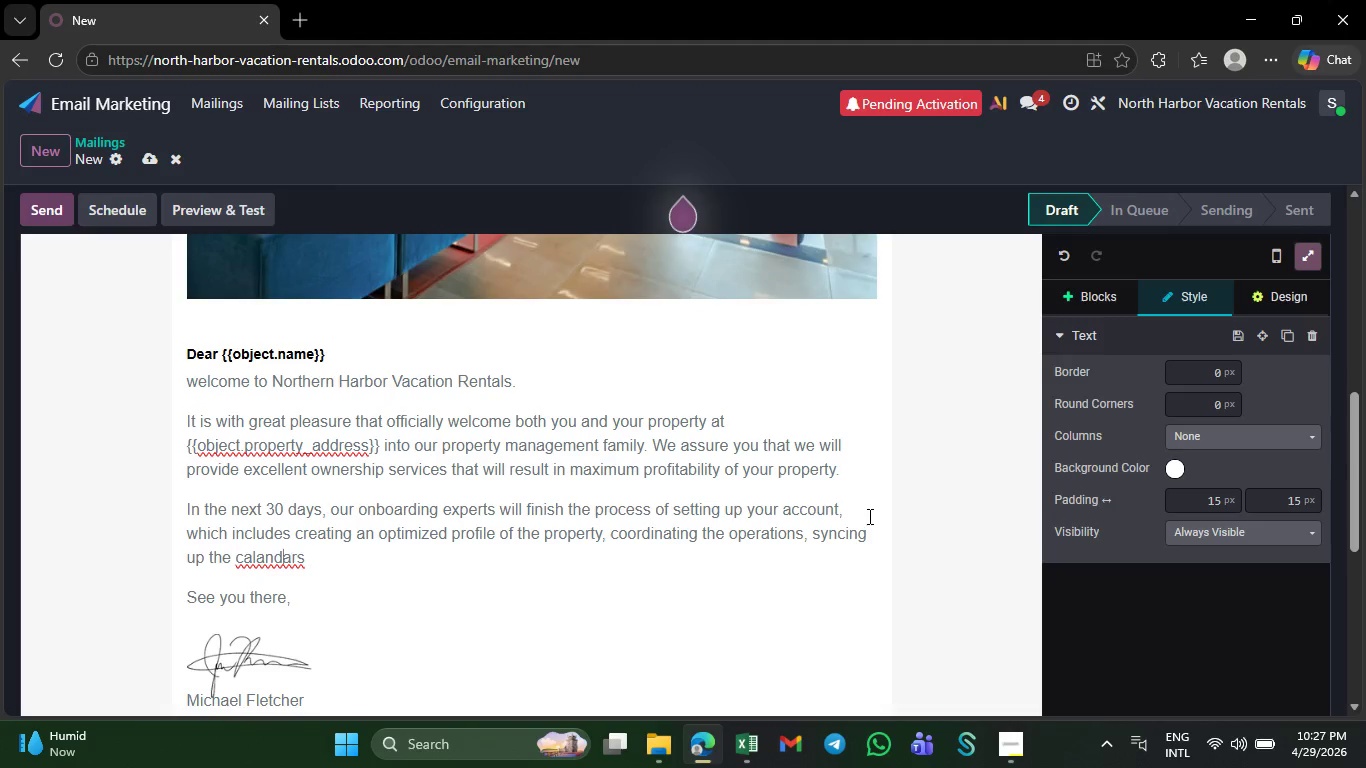 
key(ArrowLeft)
 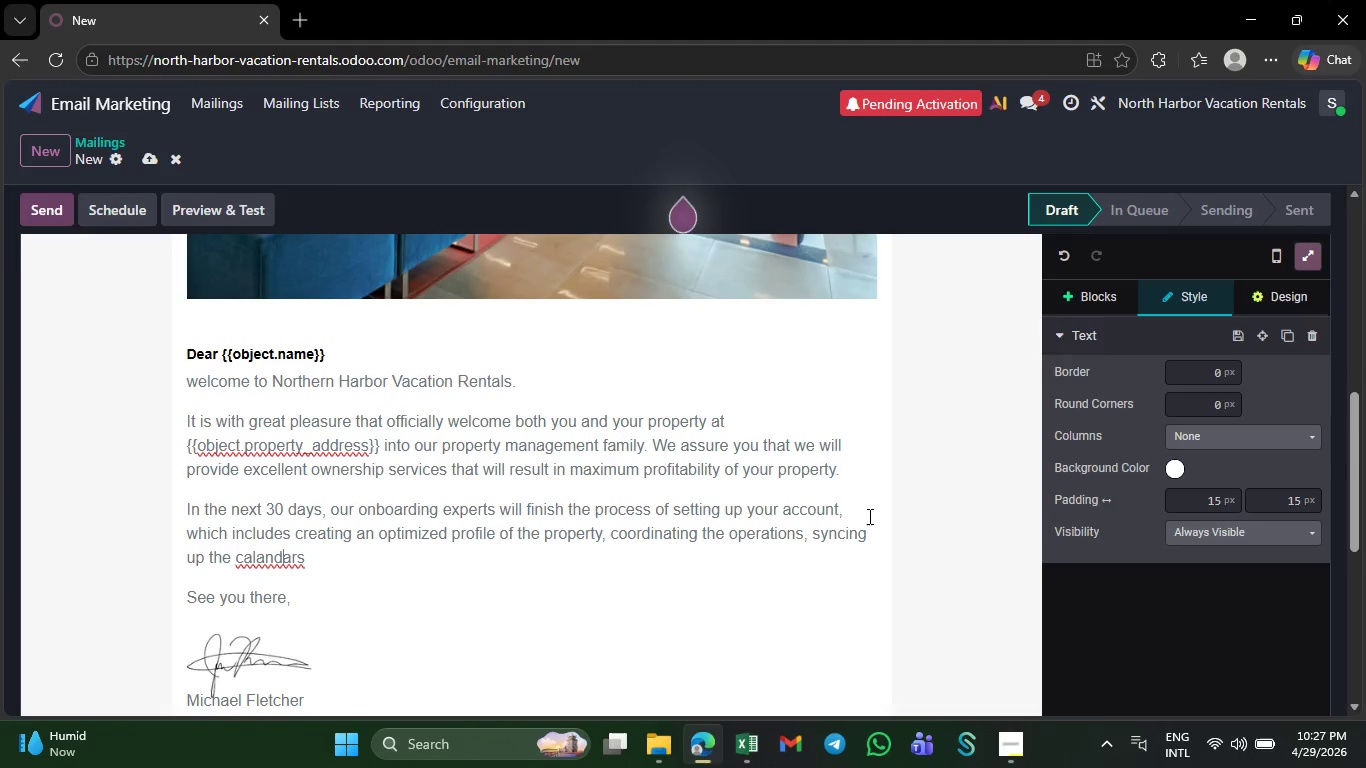 
key(ArrowLeft)
 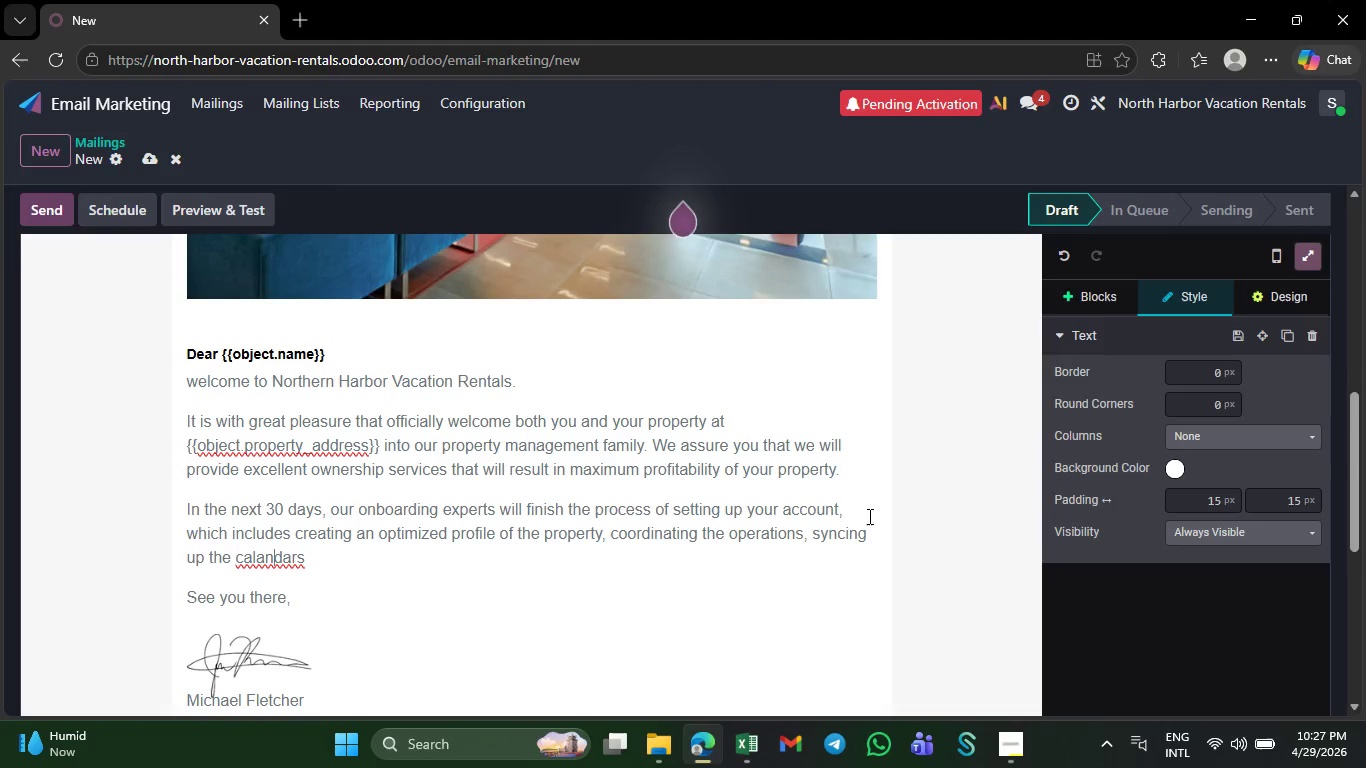 
key(ArrowLeft)
 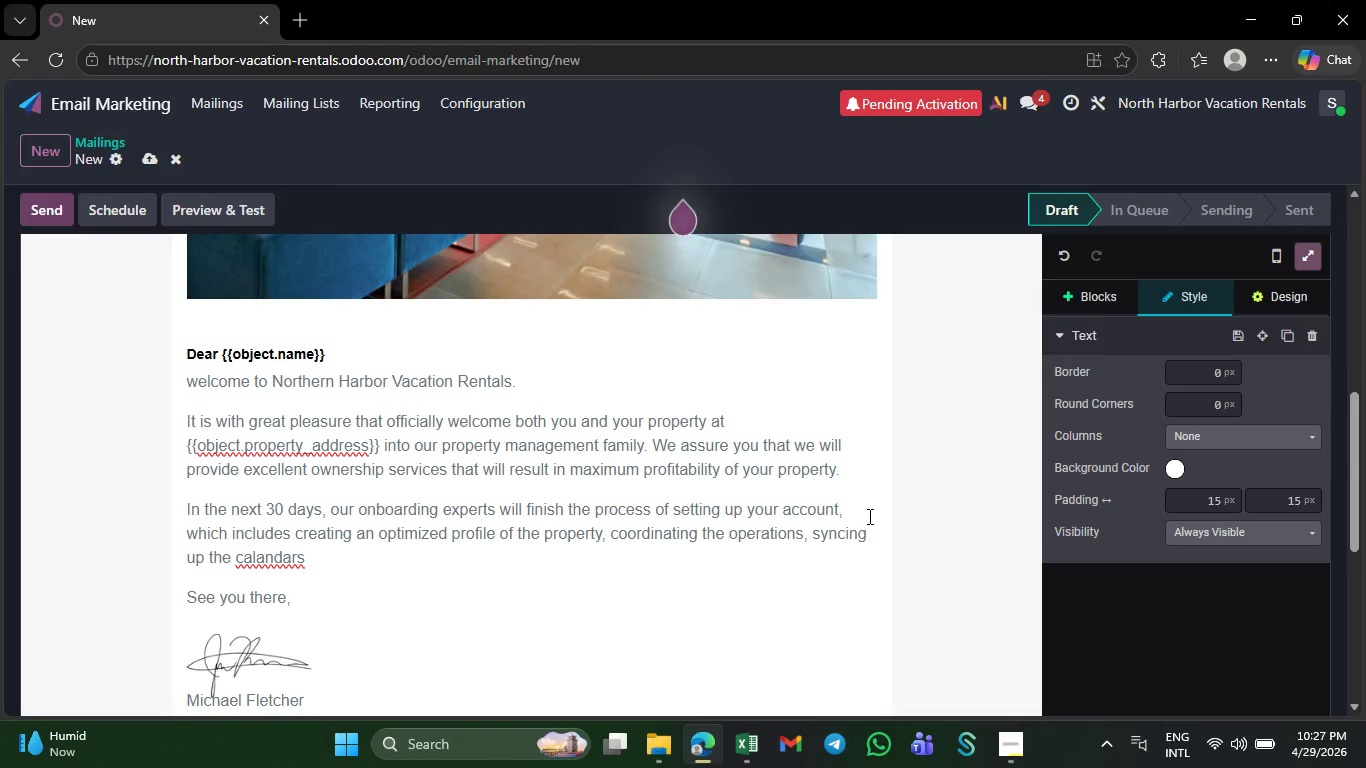 
key(Backspace)
 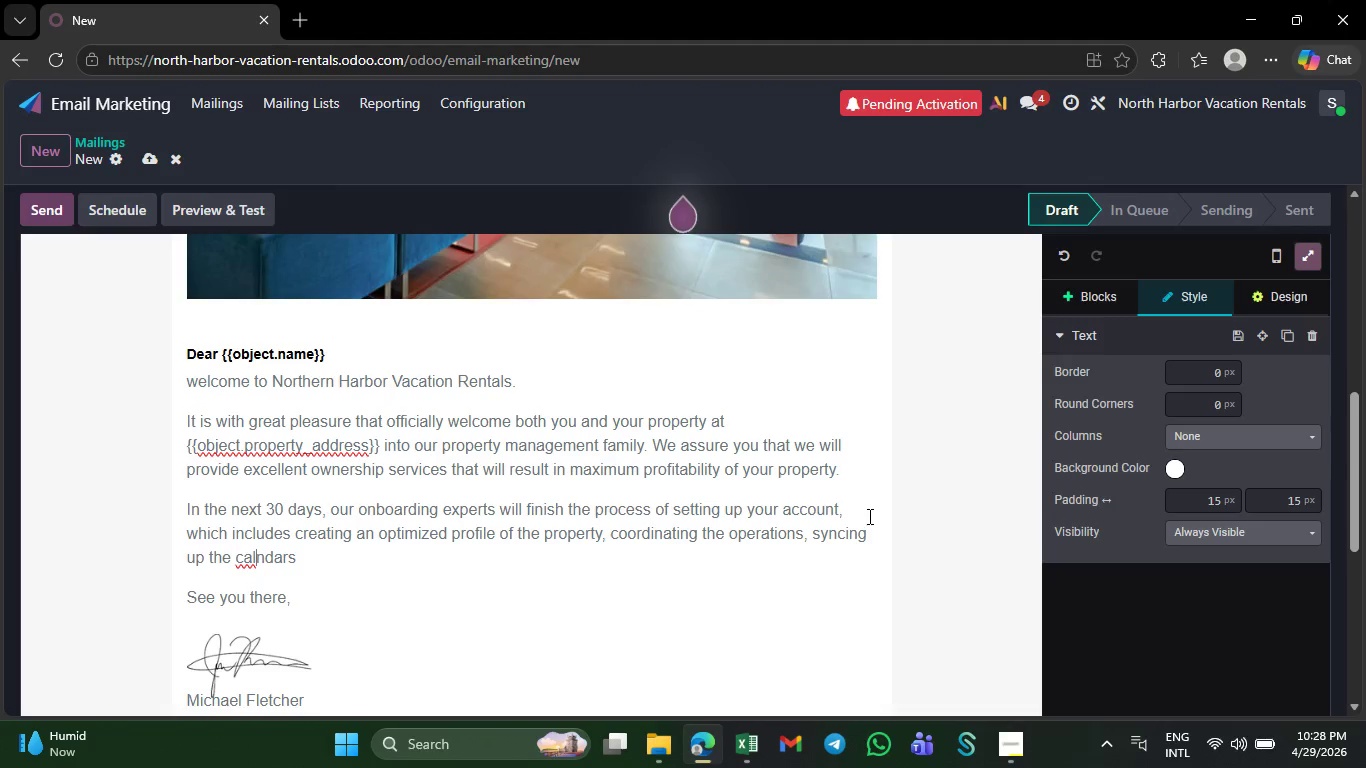 
key(E)
 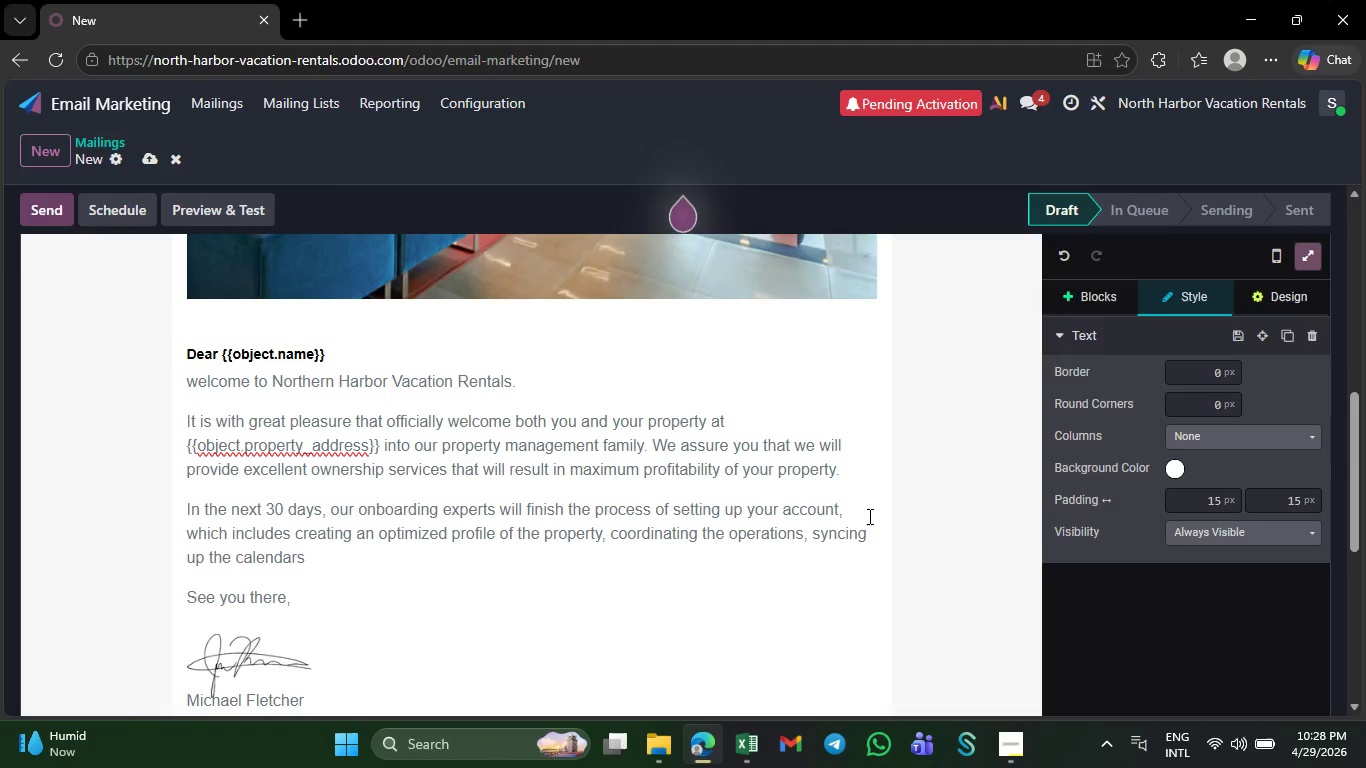 
key(ArrowRight)
 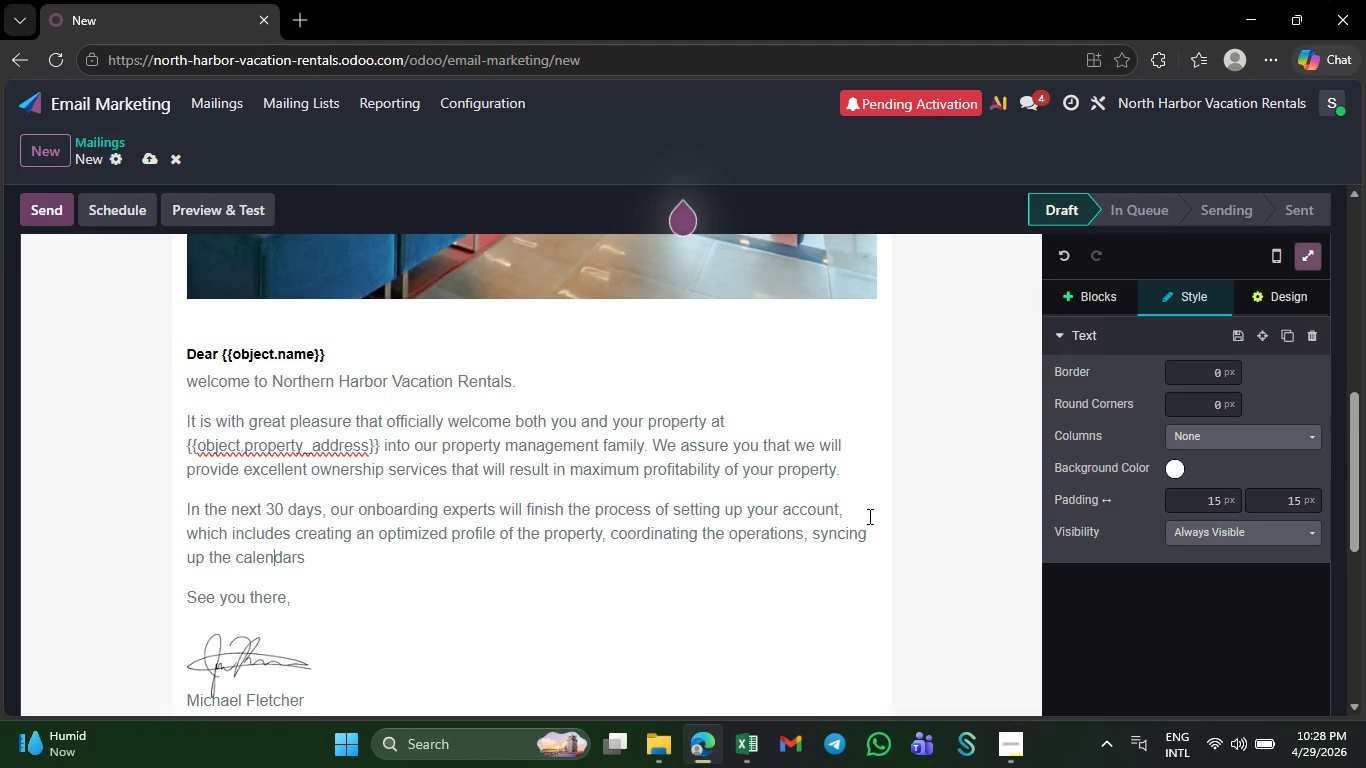 
key(ArrowRight)
 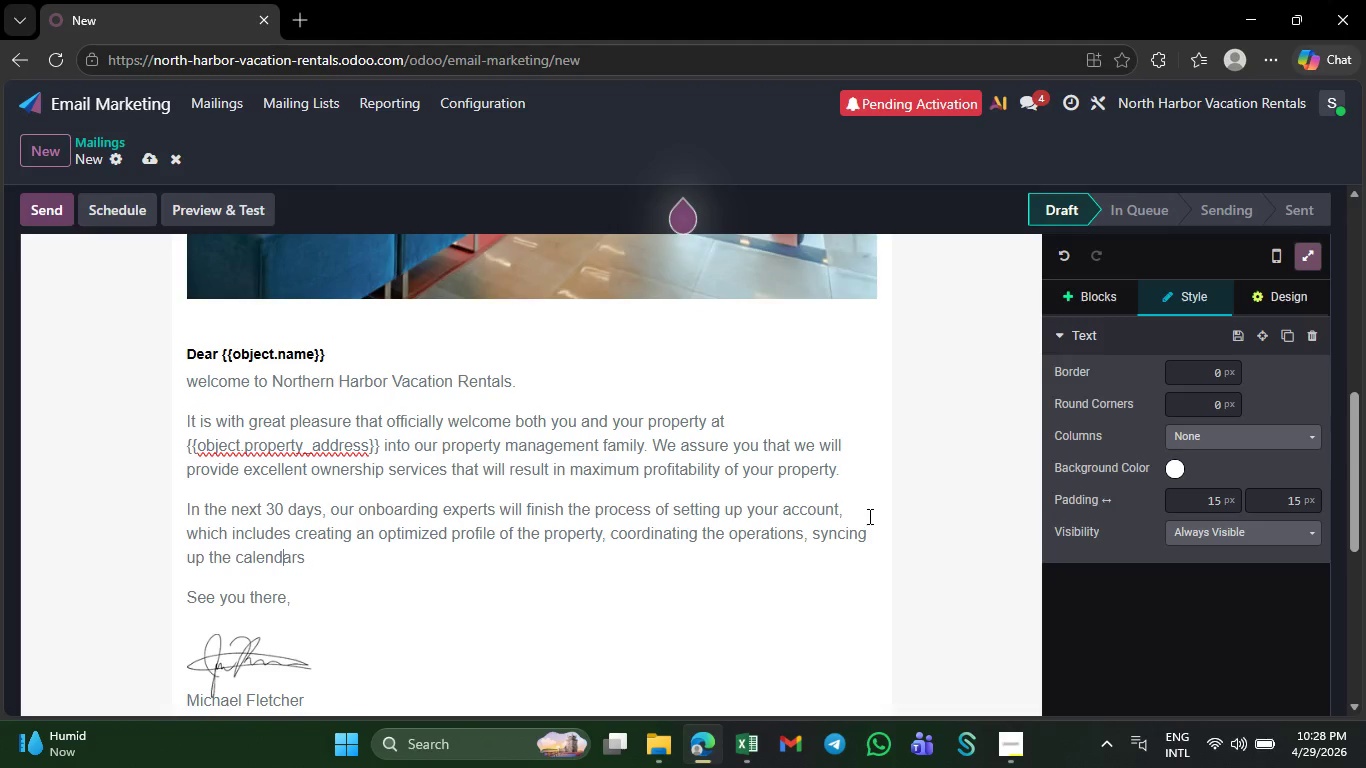 
key(ArrowRight)
 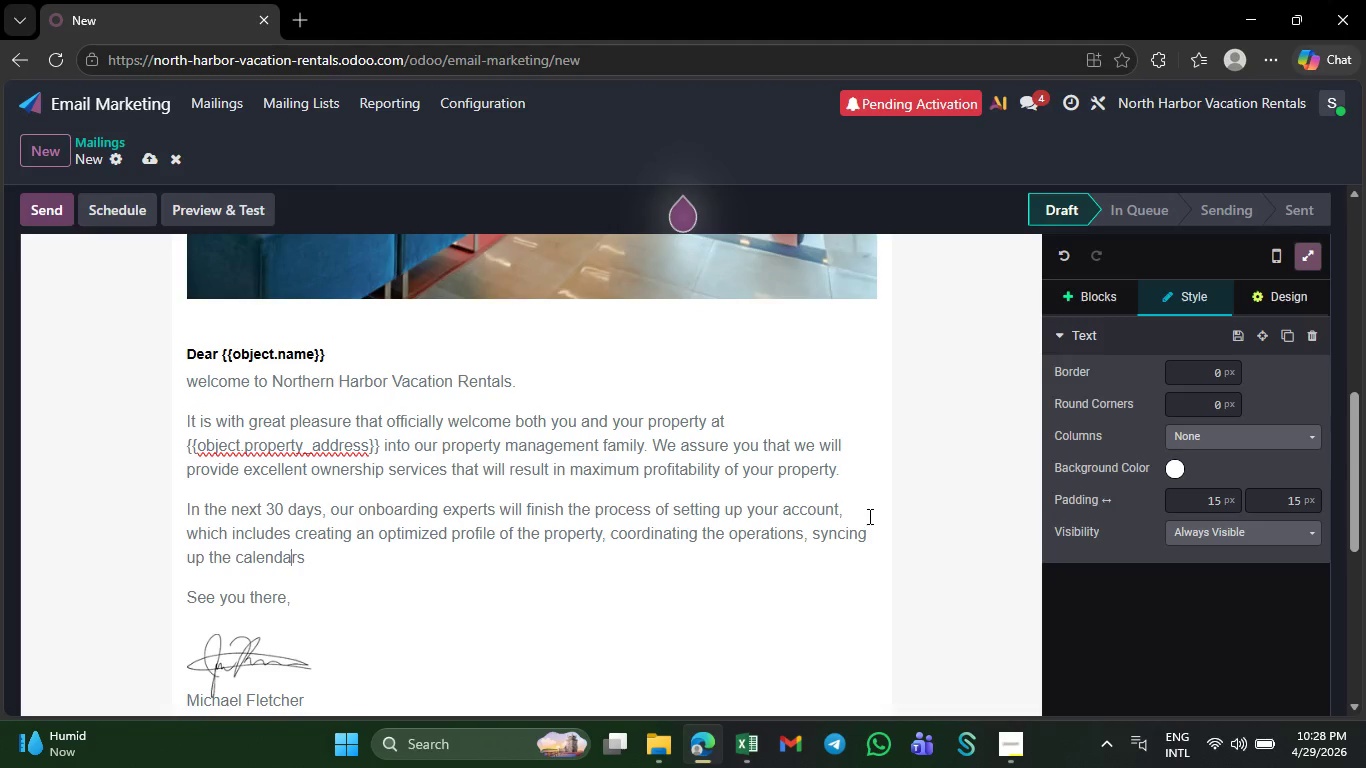 
key(ArrowRight)
 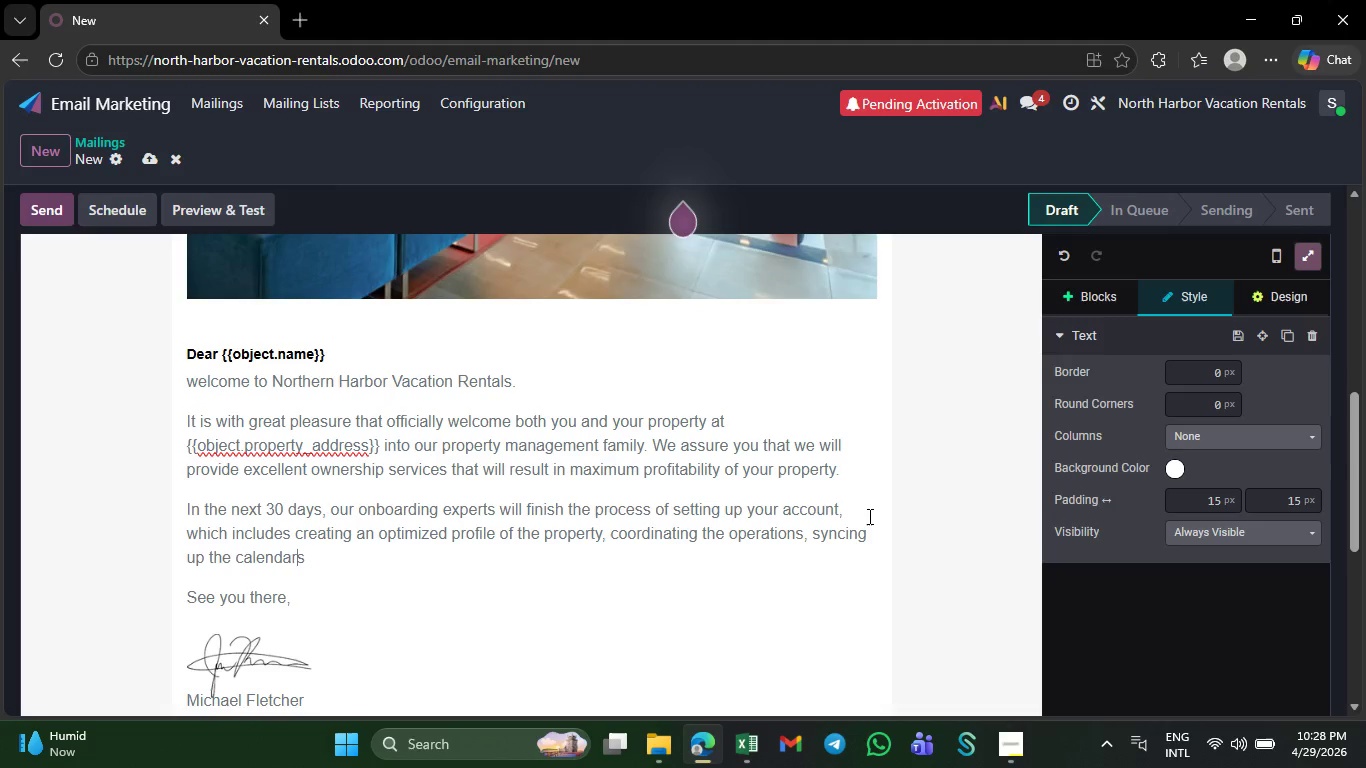 
key(ArrowRight)
 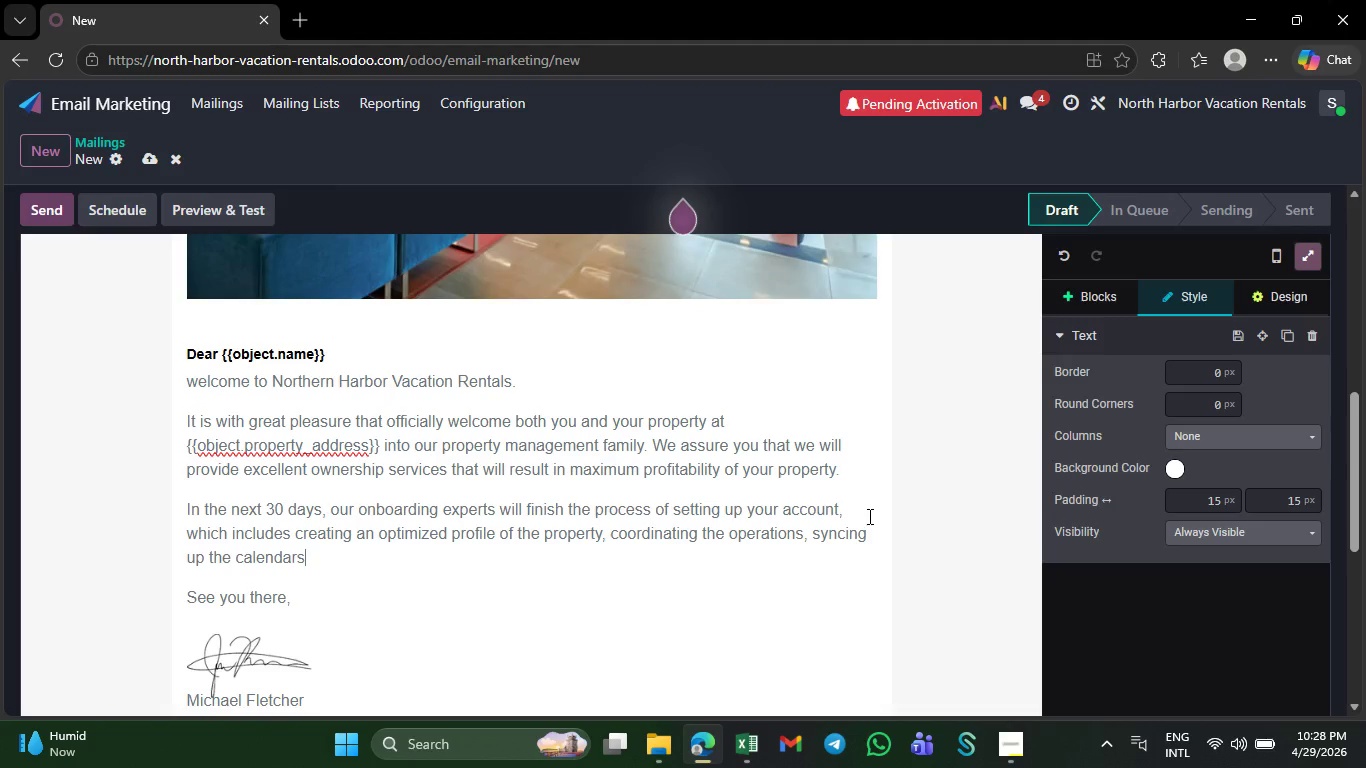 
type(, and )
 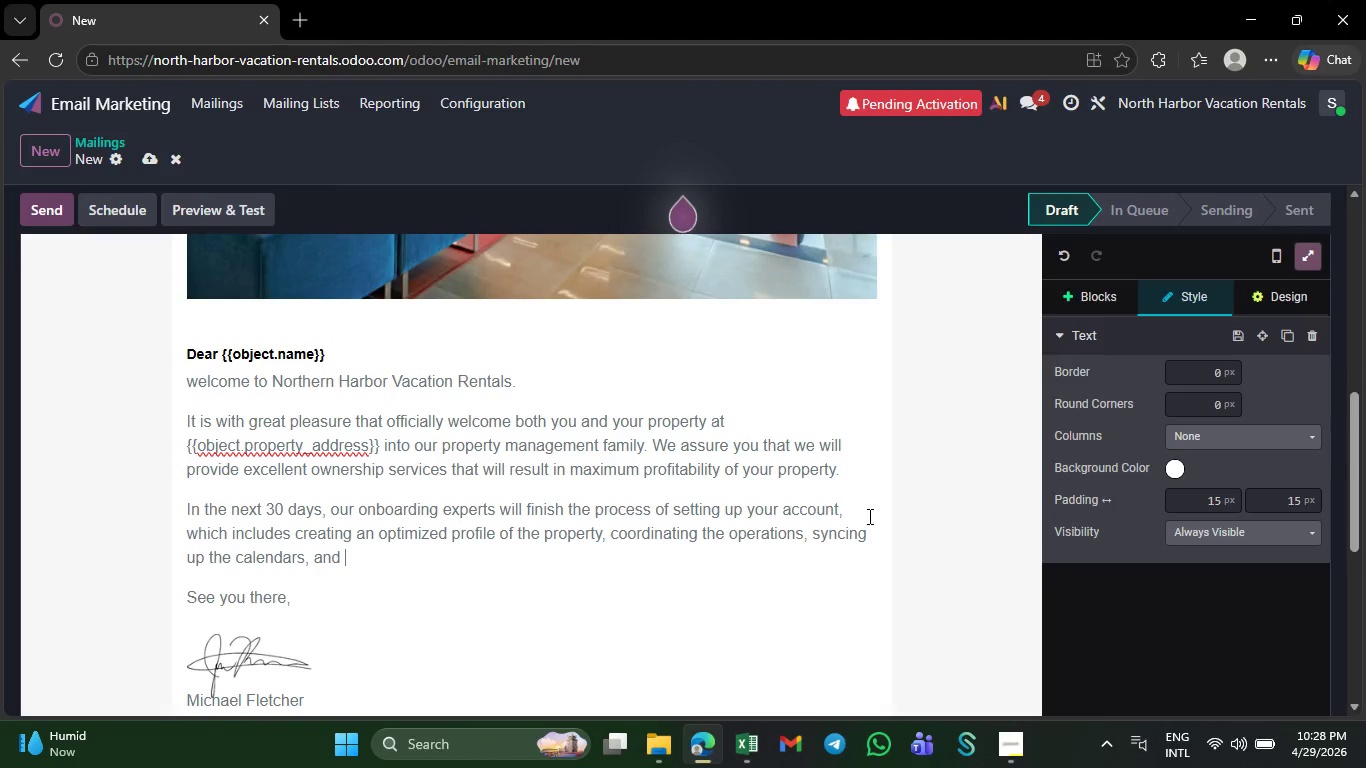 
type(preparing your p)
key(Backspace)
type(property for effective management.)
key(NumpadEnter)
 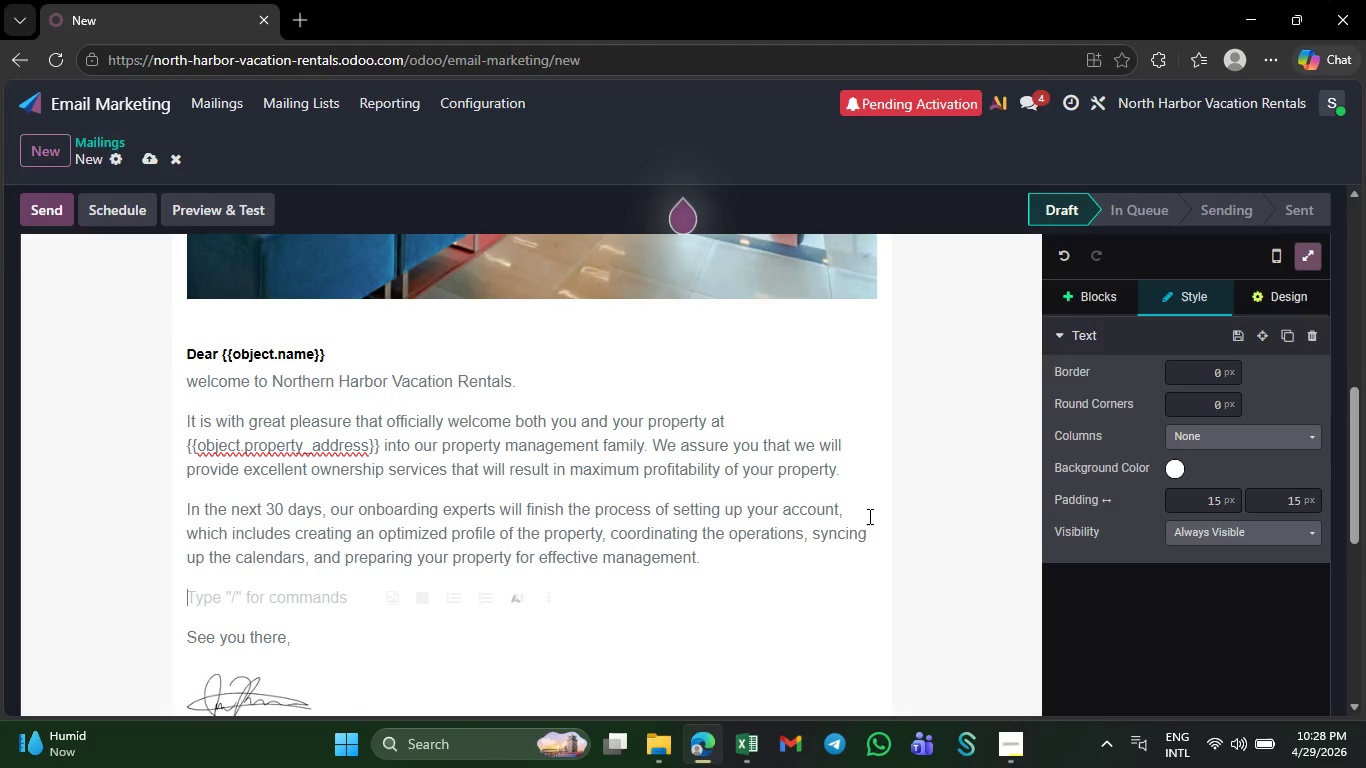 
type(please be assured )
 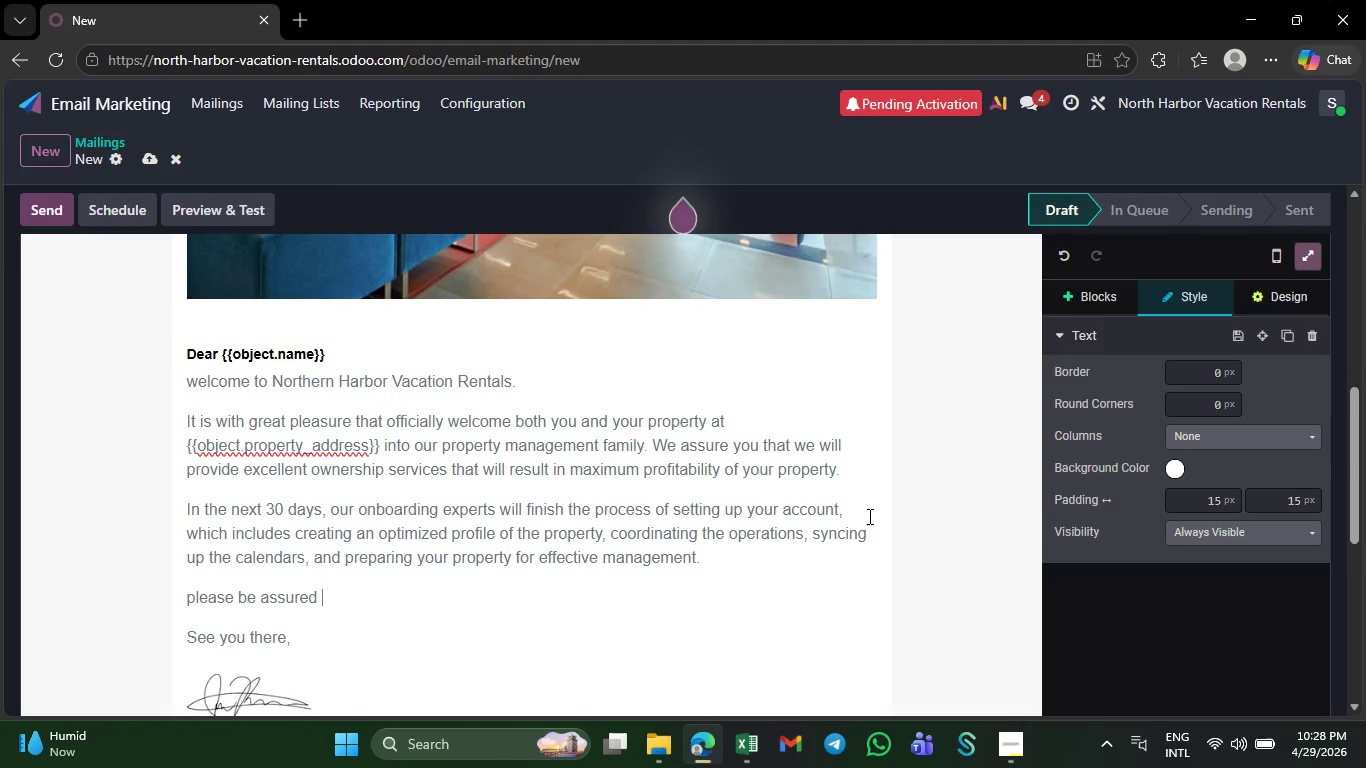 
type(that )
 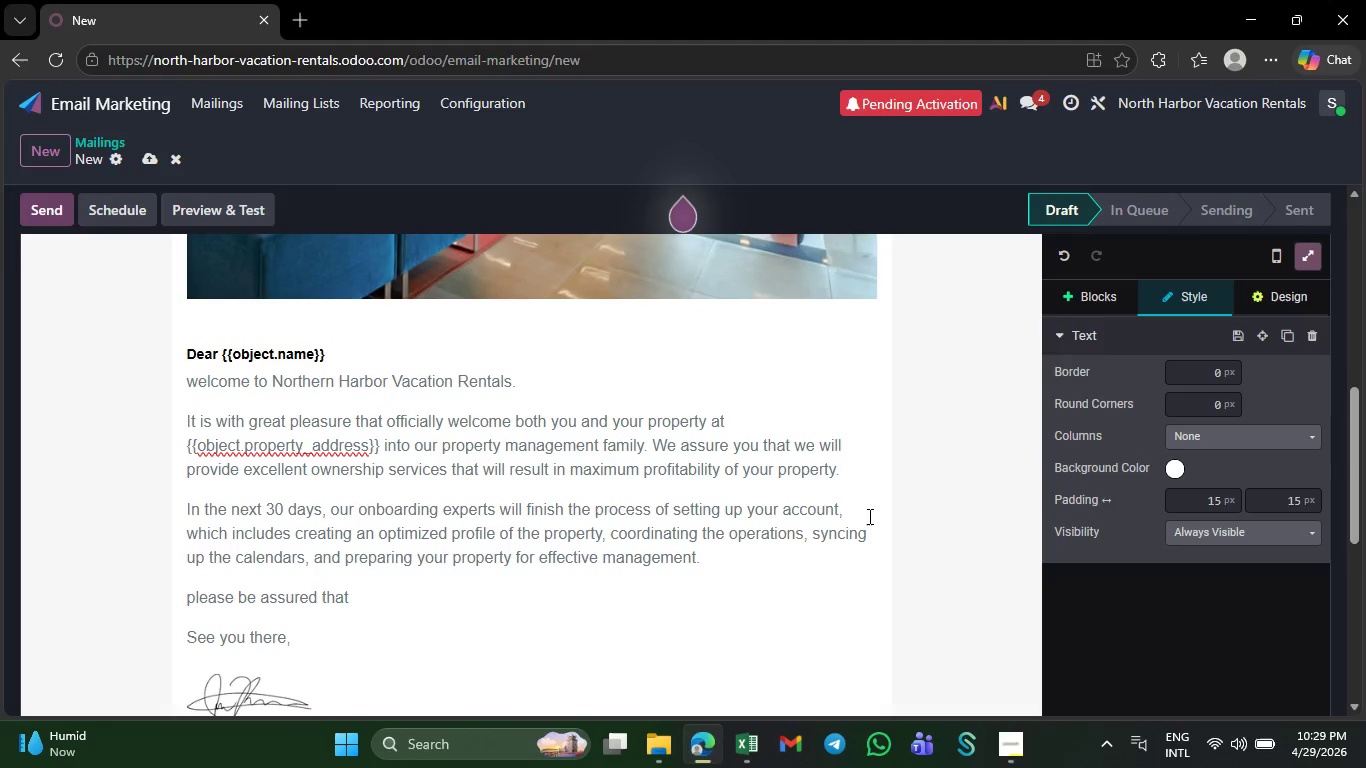 
type(you will recie)
key(Backspace)
 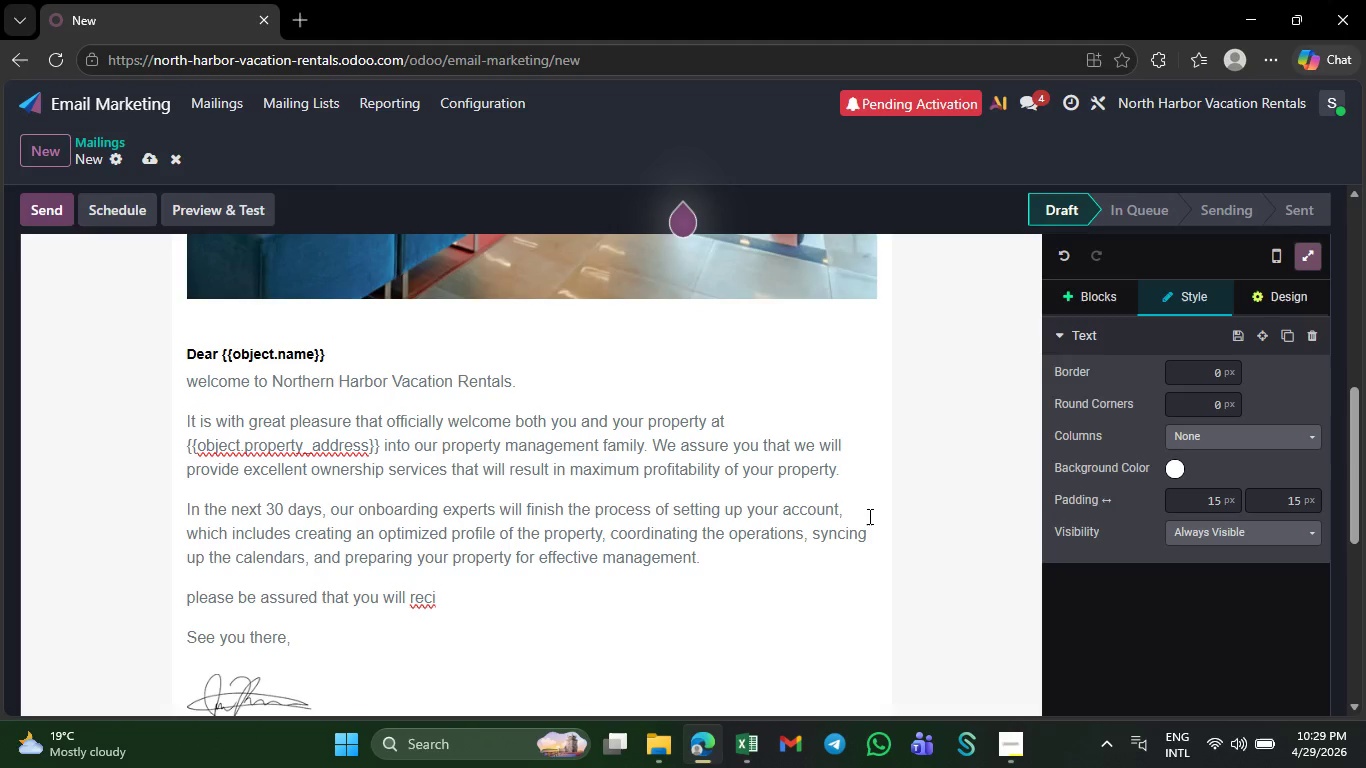 
key(Backspace)
type(eive constant )
 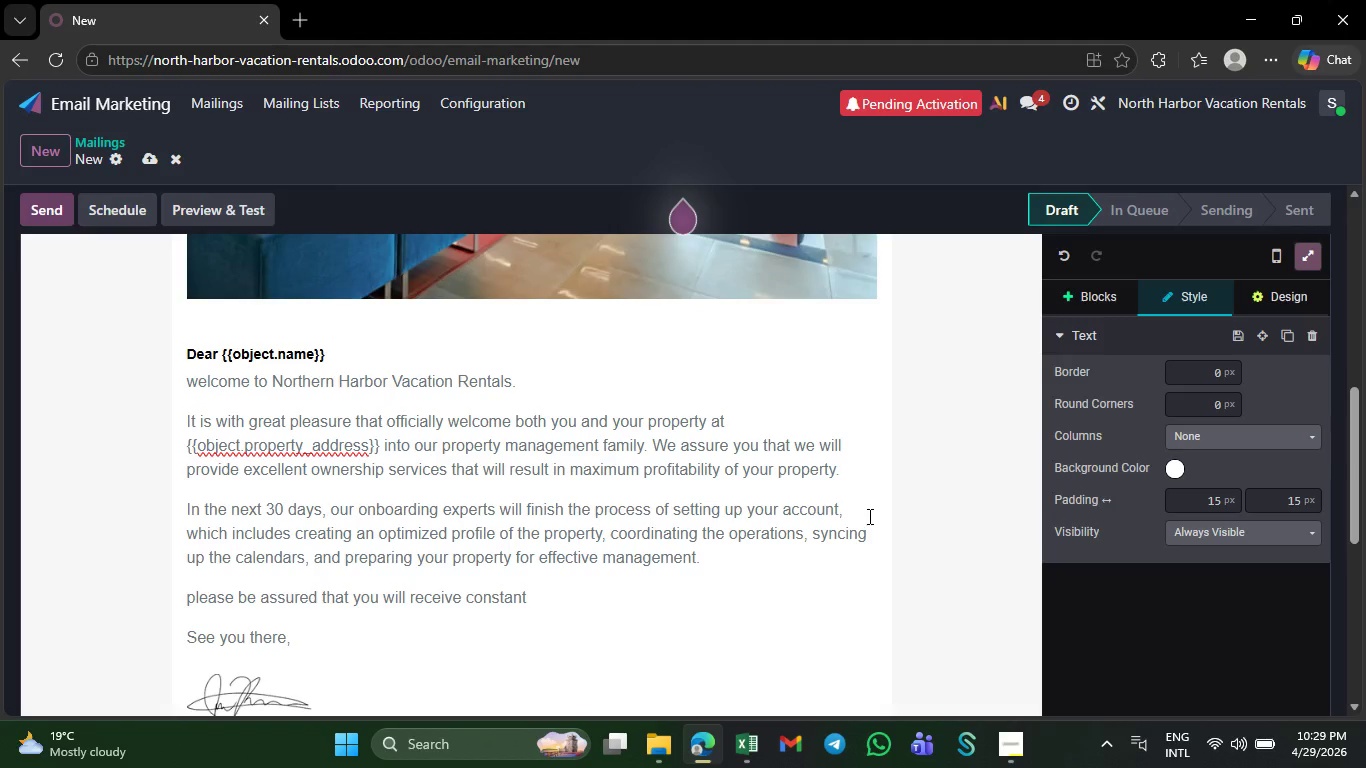 
type(updates regardinh)
key(Backspace)
type(g each step of y)
key(Backspace)
type(the process from our side. )
 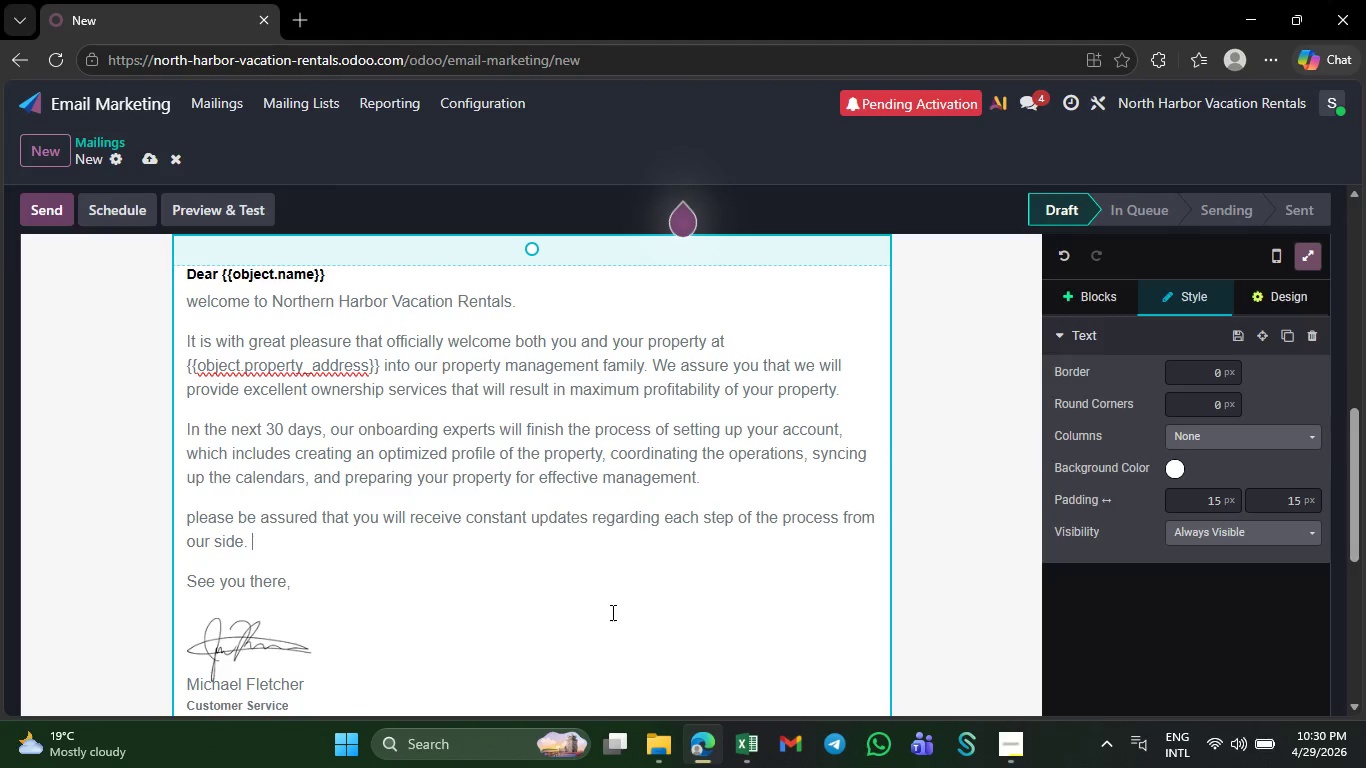 
wait(31.5)
 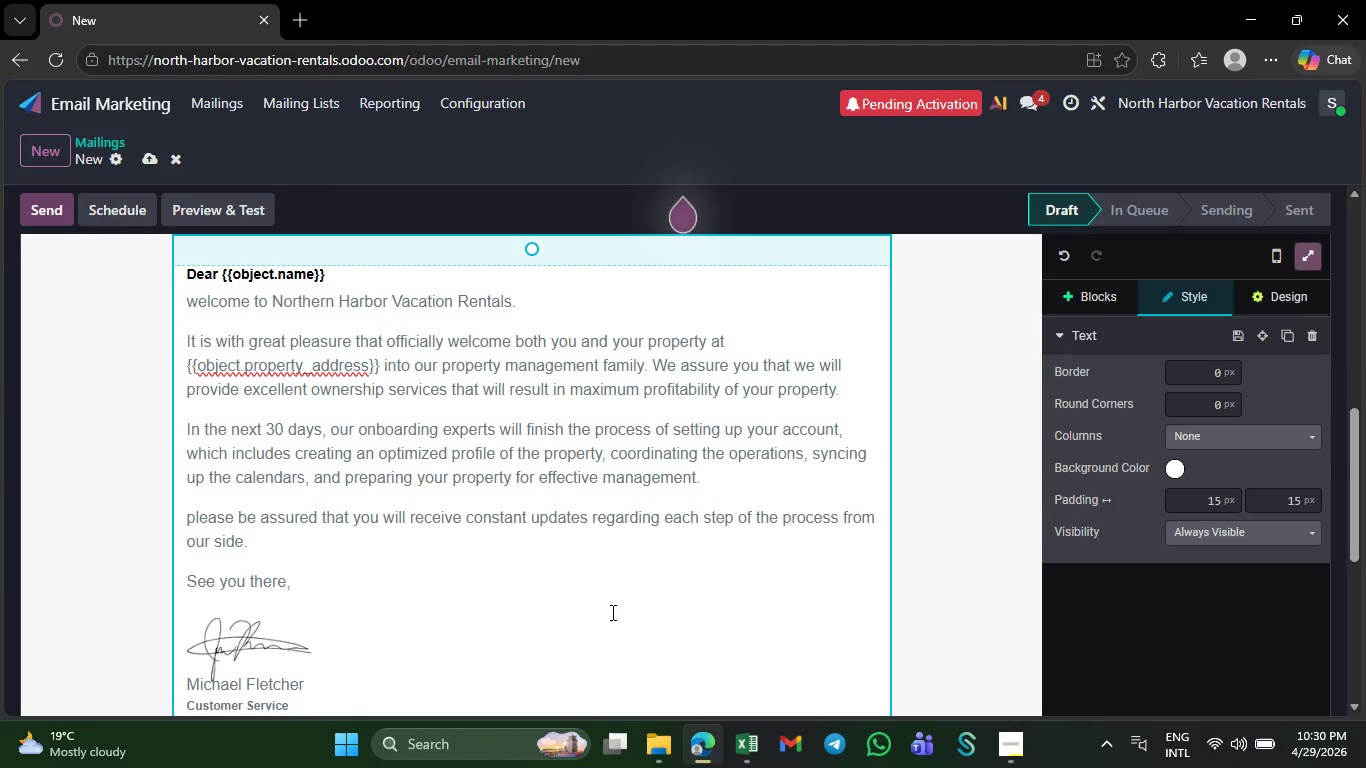 
key(NumpadEnter)
key(Backspace)
key(NumpadEnter)
type(What to Expect During yourn )
key(Backspace)
key(Backspace)
key(Backspace)
key(Backspace)
key(Backspace)
key(Backspace)
type(Your 30 Days)
 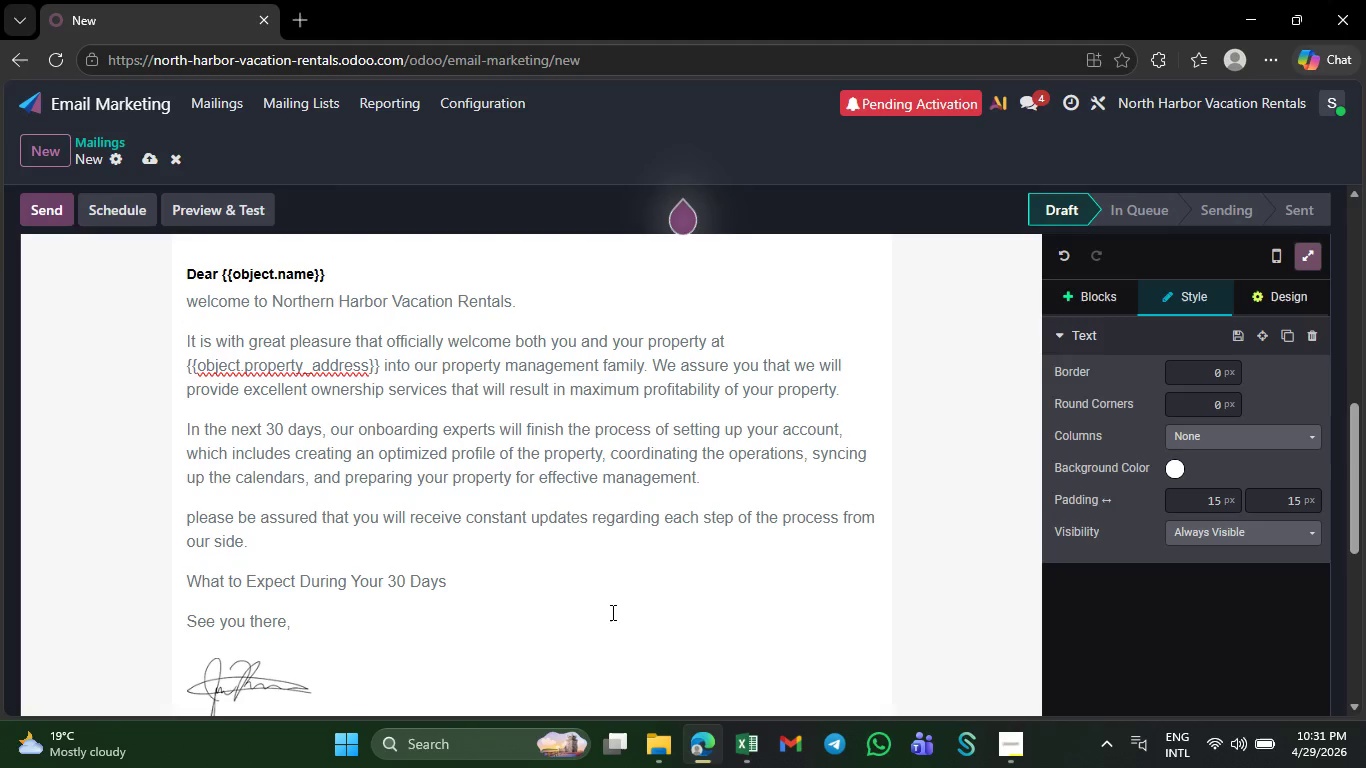 
key(NumpadEnter)
 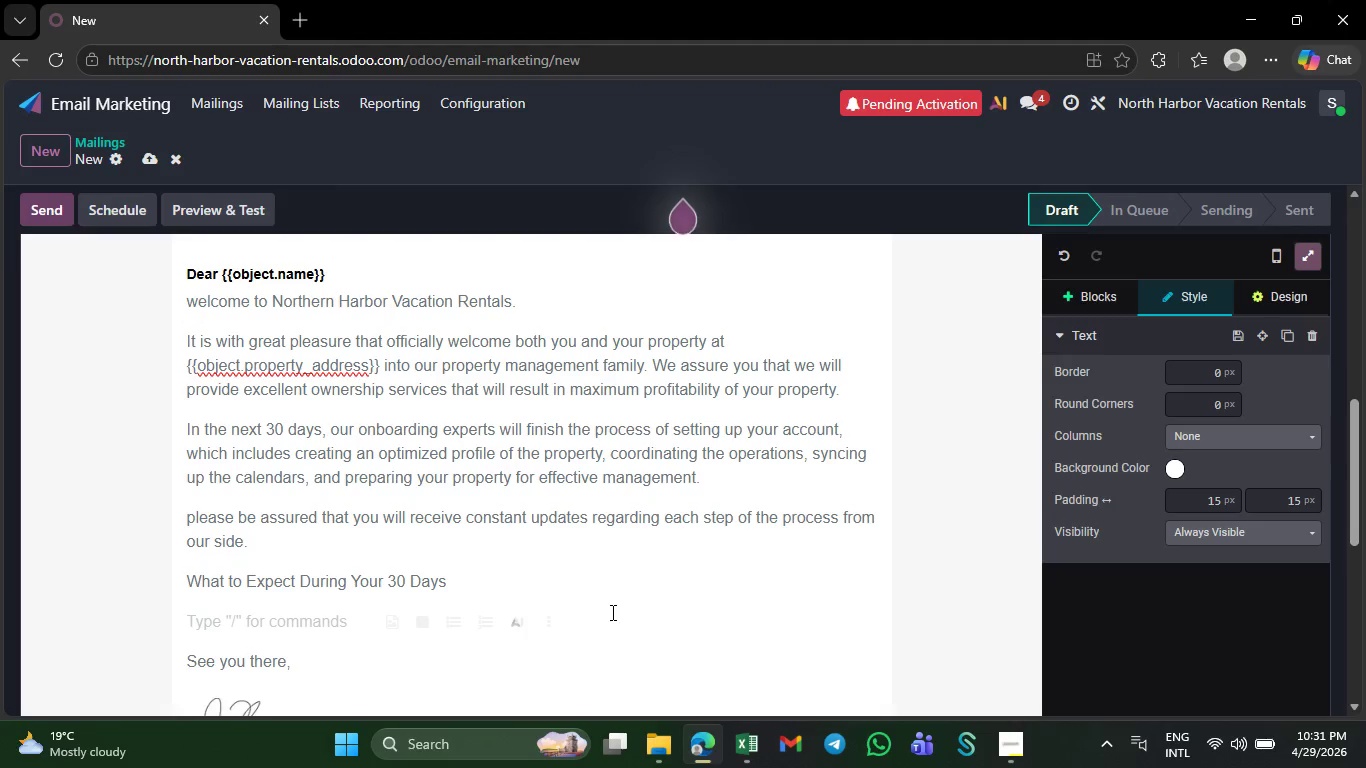 
type(Property onboarding and operational review)
key(NumpadEnter)
 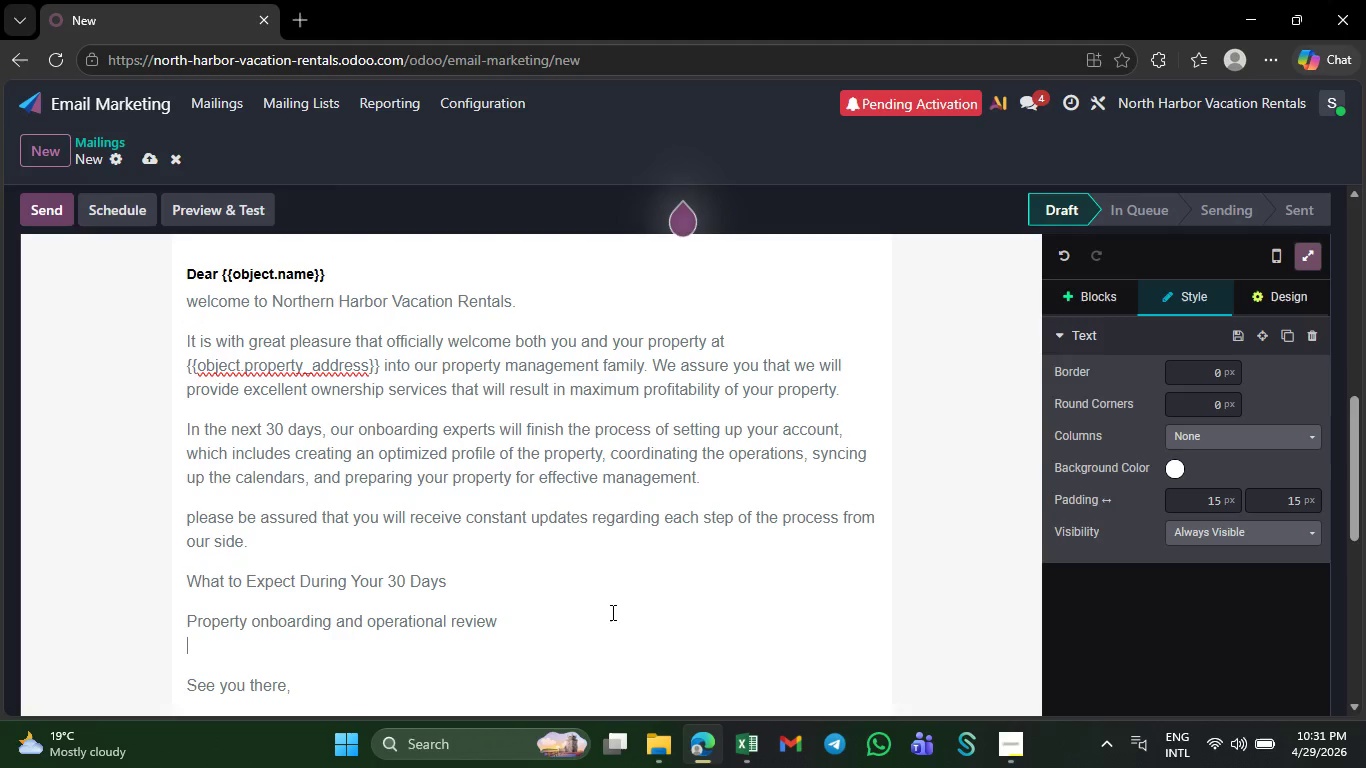 
type(li)
 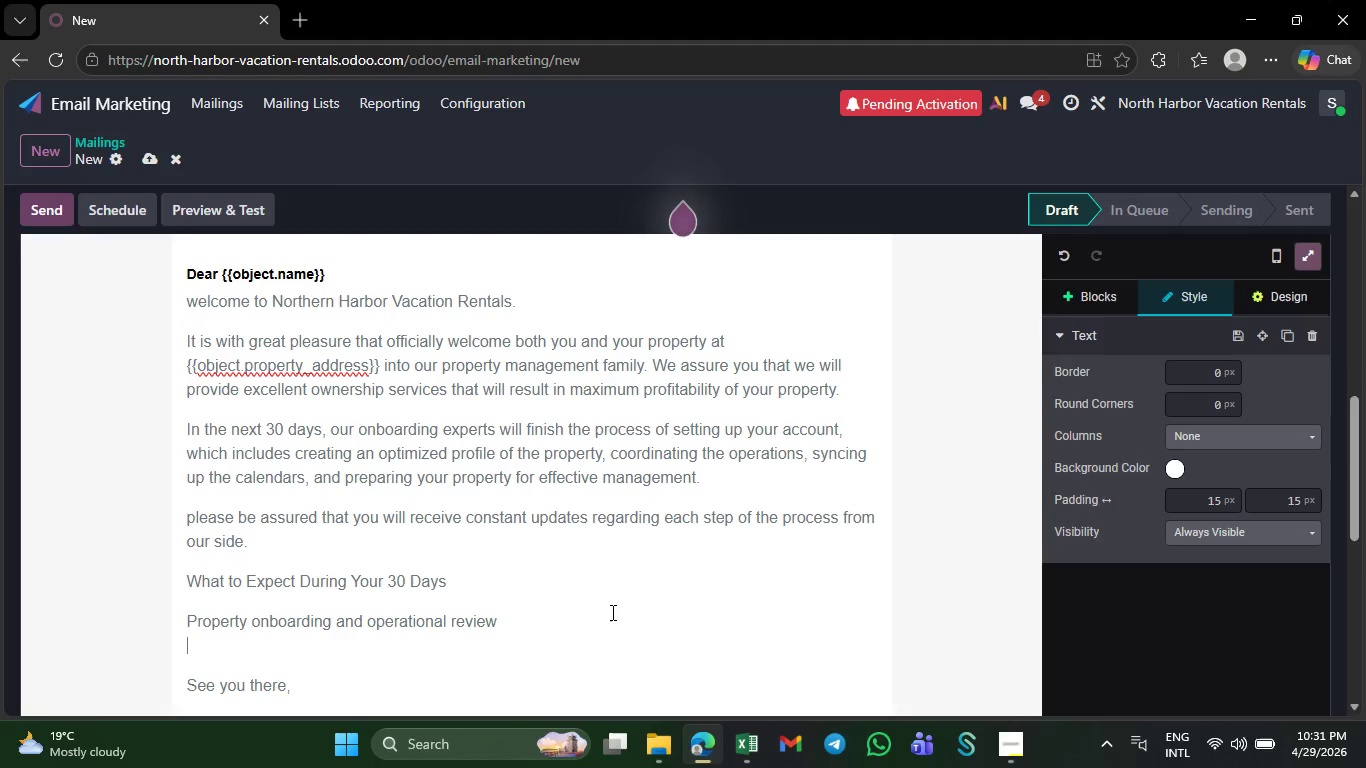 
left_click([999, 744])